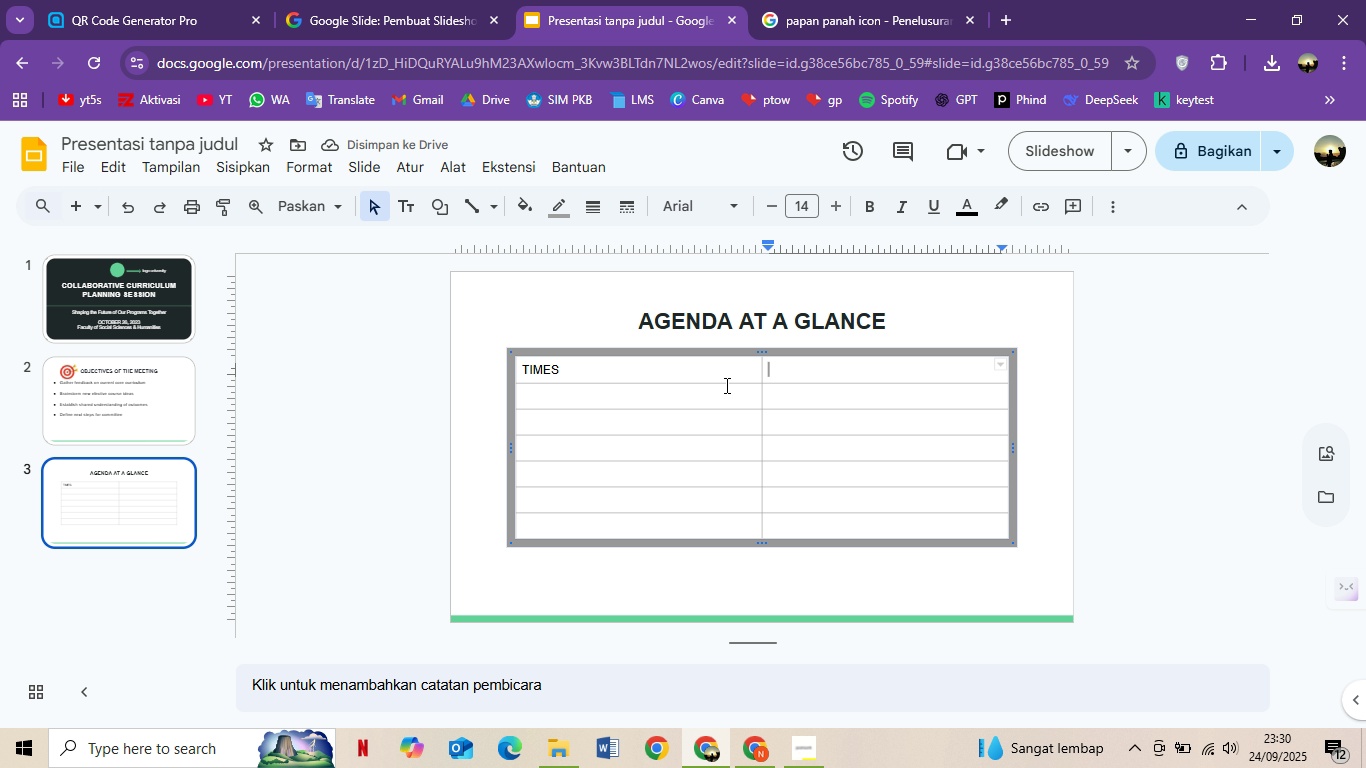 
left_click([725, 375])
 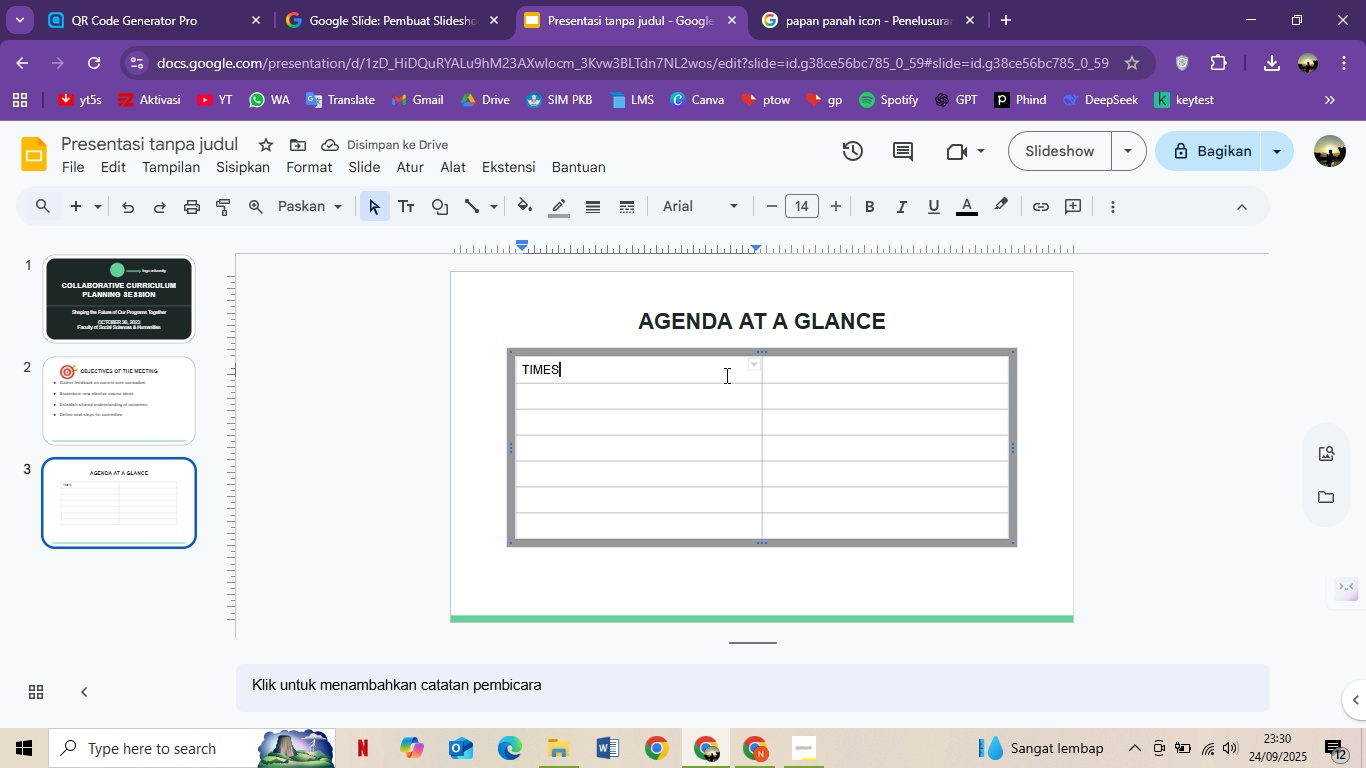 
key(Backspace)
 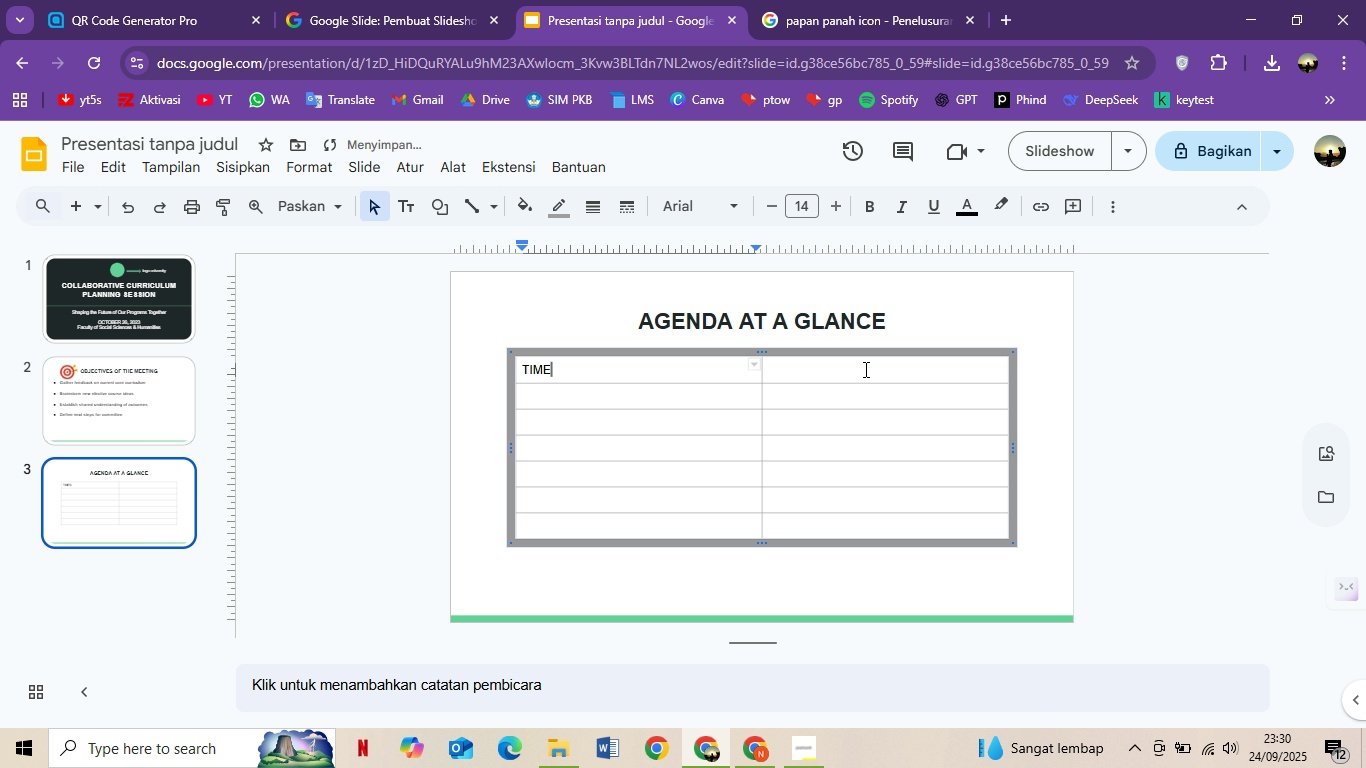 
left_click([861, 369])
 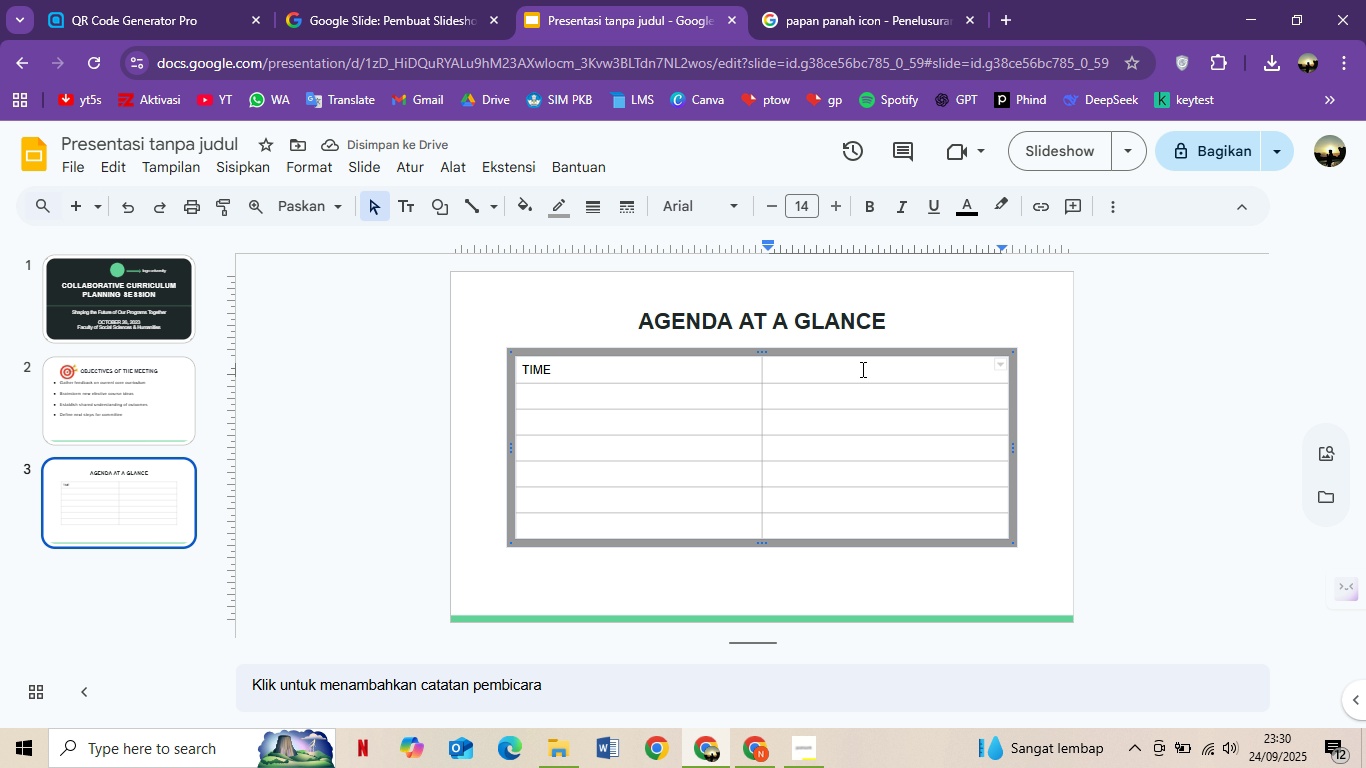 
type(Ac)
key(Backspace)
key(Backspace)
type(agend)
key(Backspace)
key(Backspace)
key(Backspace)
key(Backspace)
key(Backspace)
type(AGENDA)
 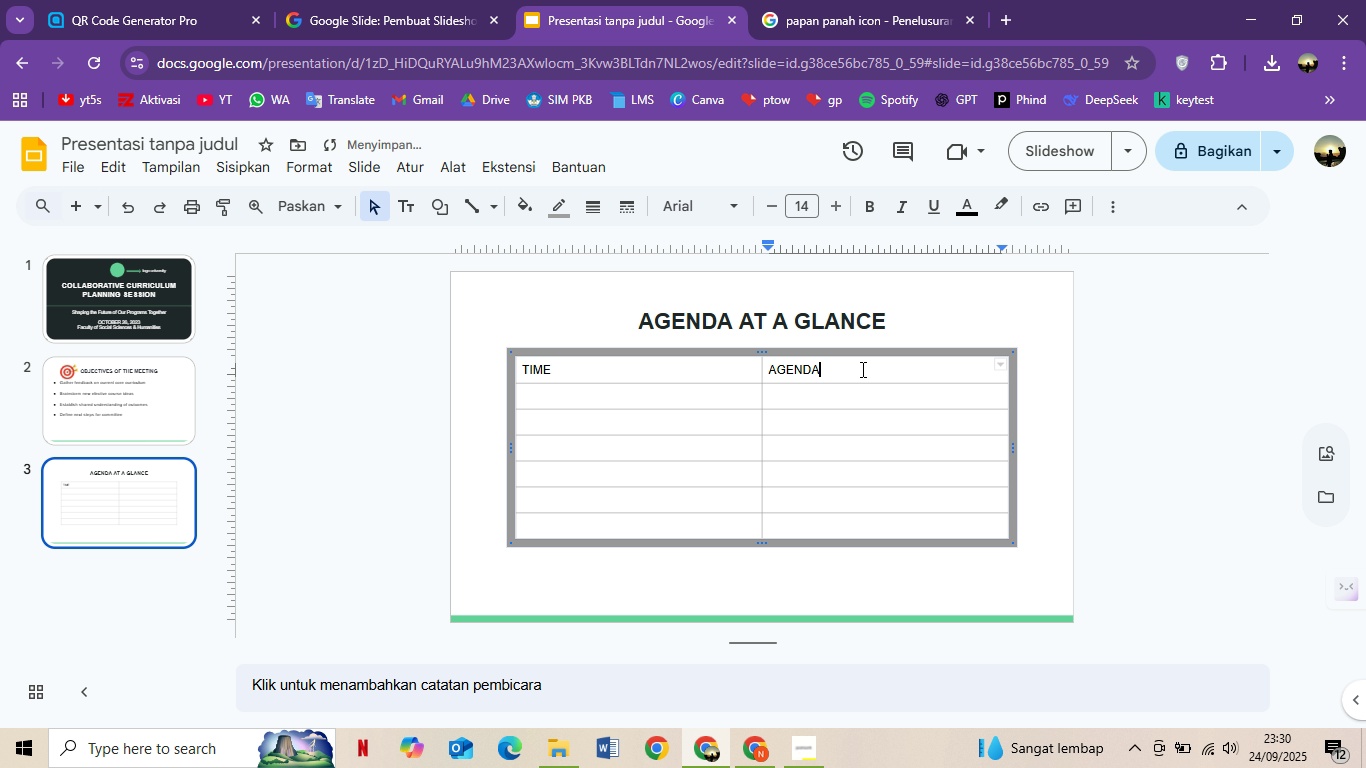 
left_click_drag(start_coordinate=[861, 369], to_coordinate=[530, 378])
 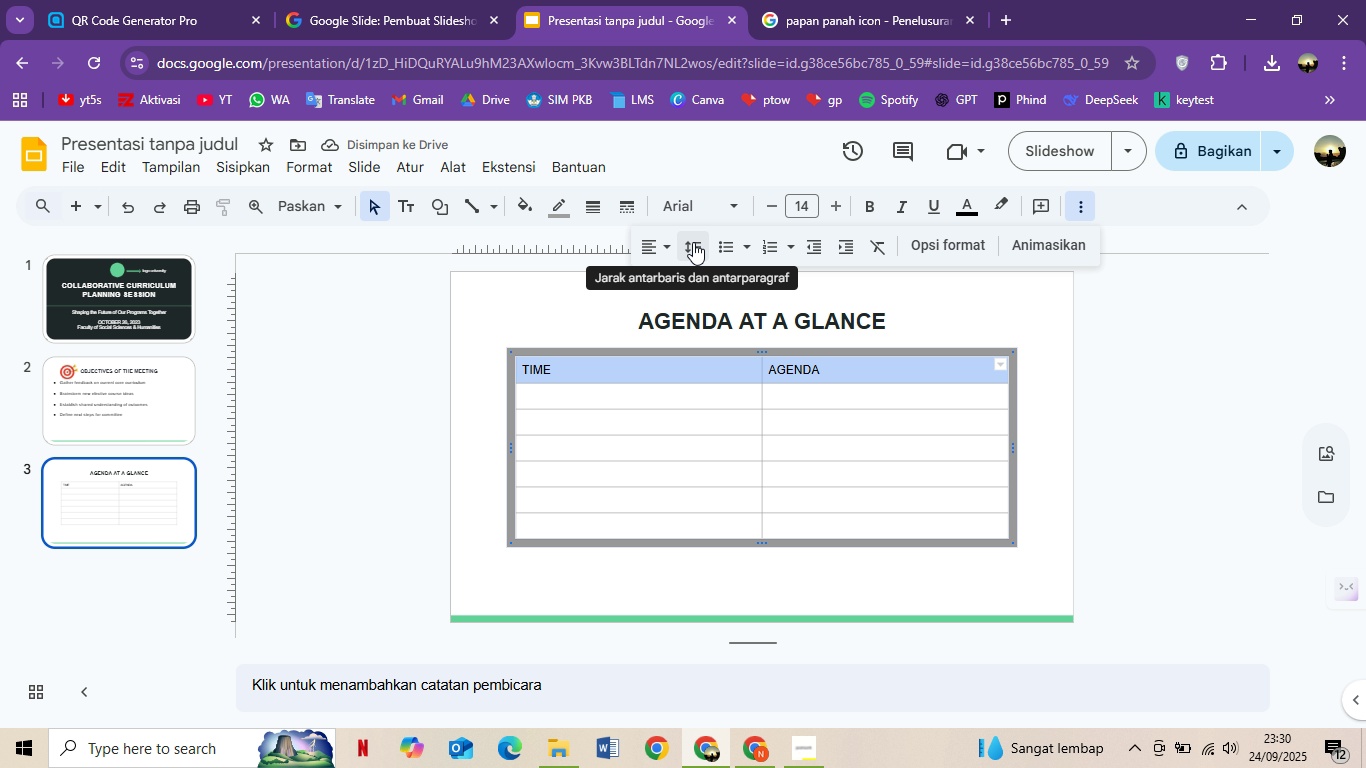 
left_click([644, 255])
 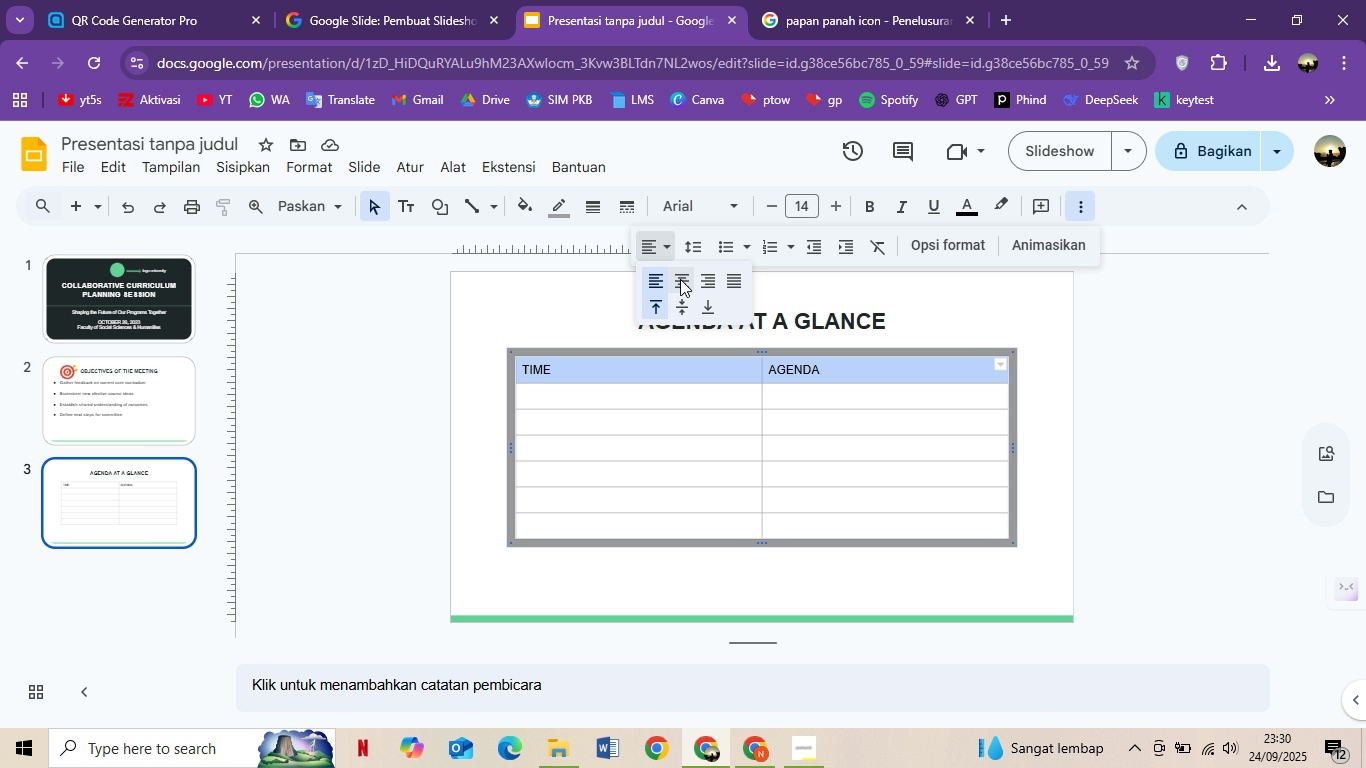 
left_click([680, 279])
 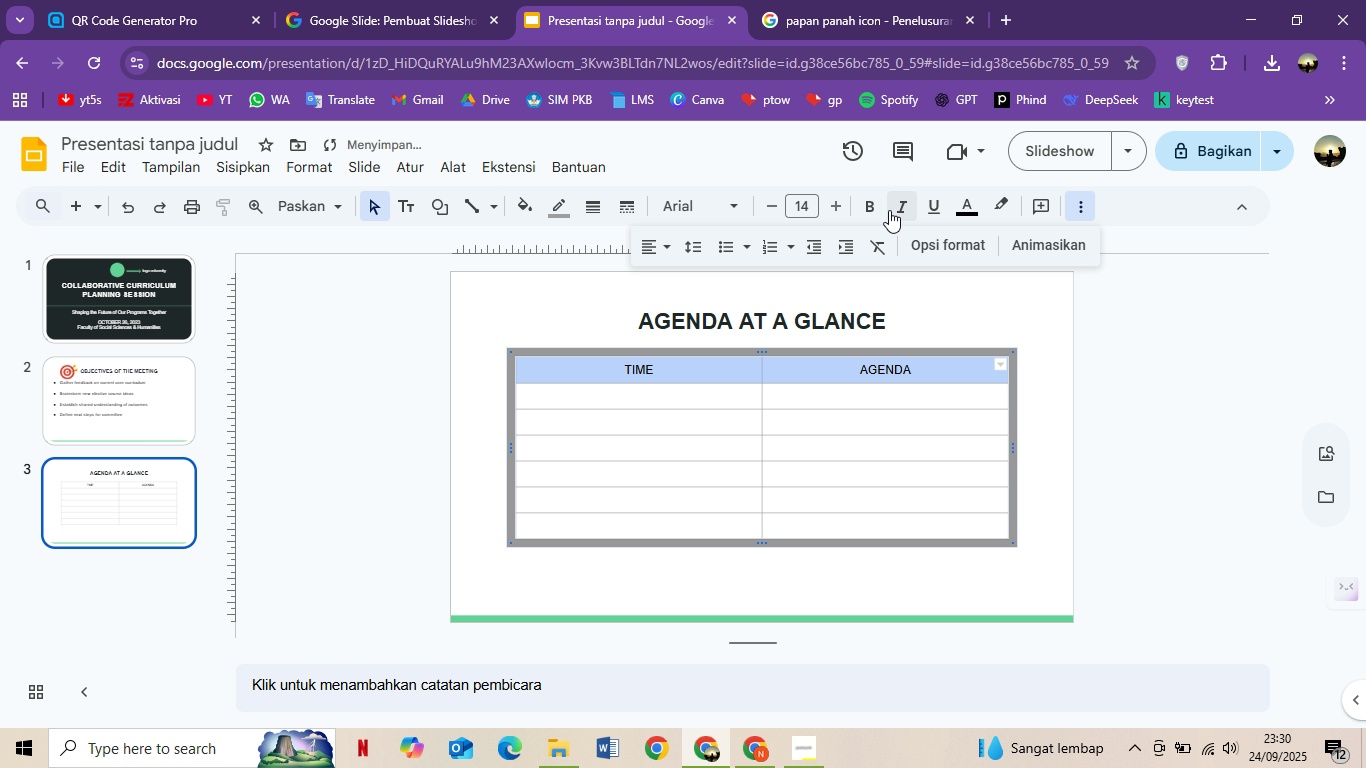 
left_click([872, 204])
 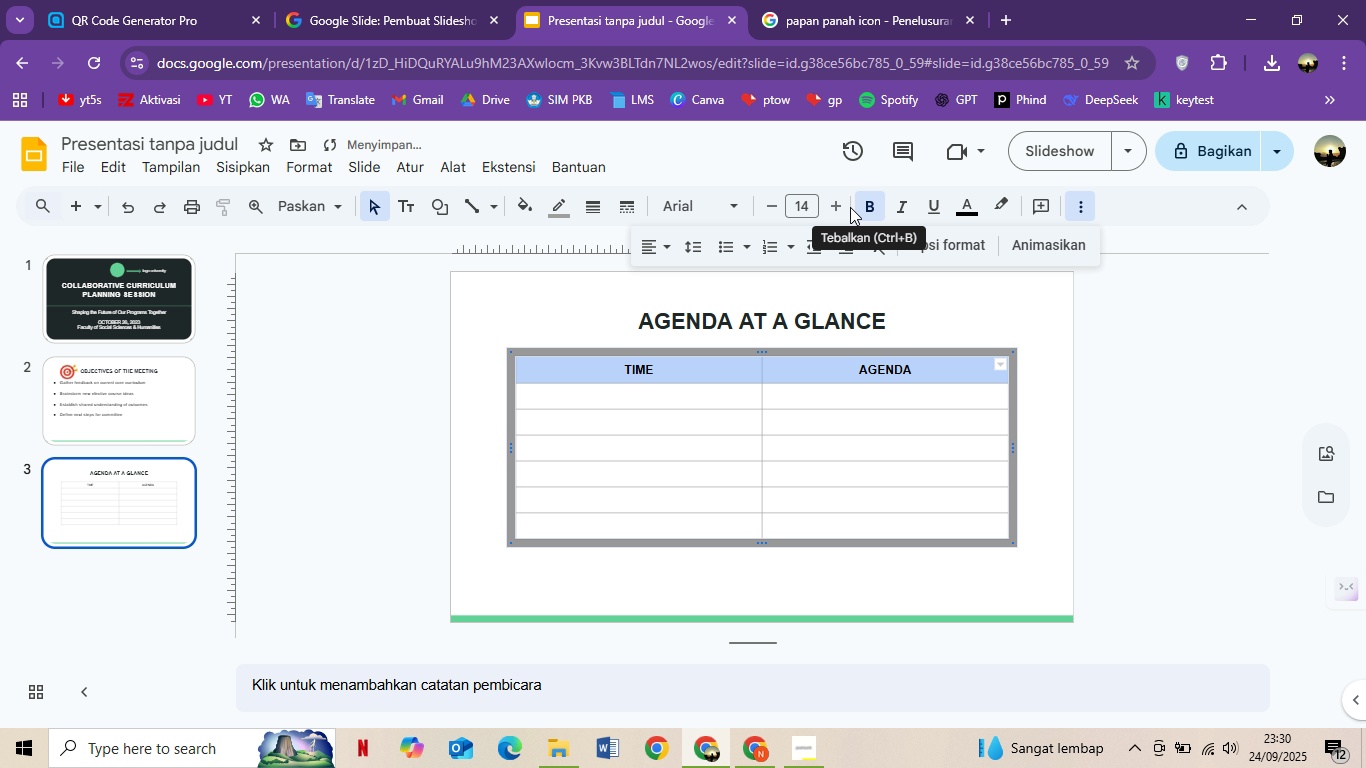 
left_click([826, 200])
 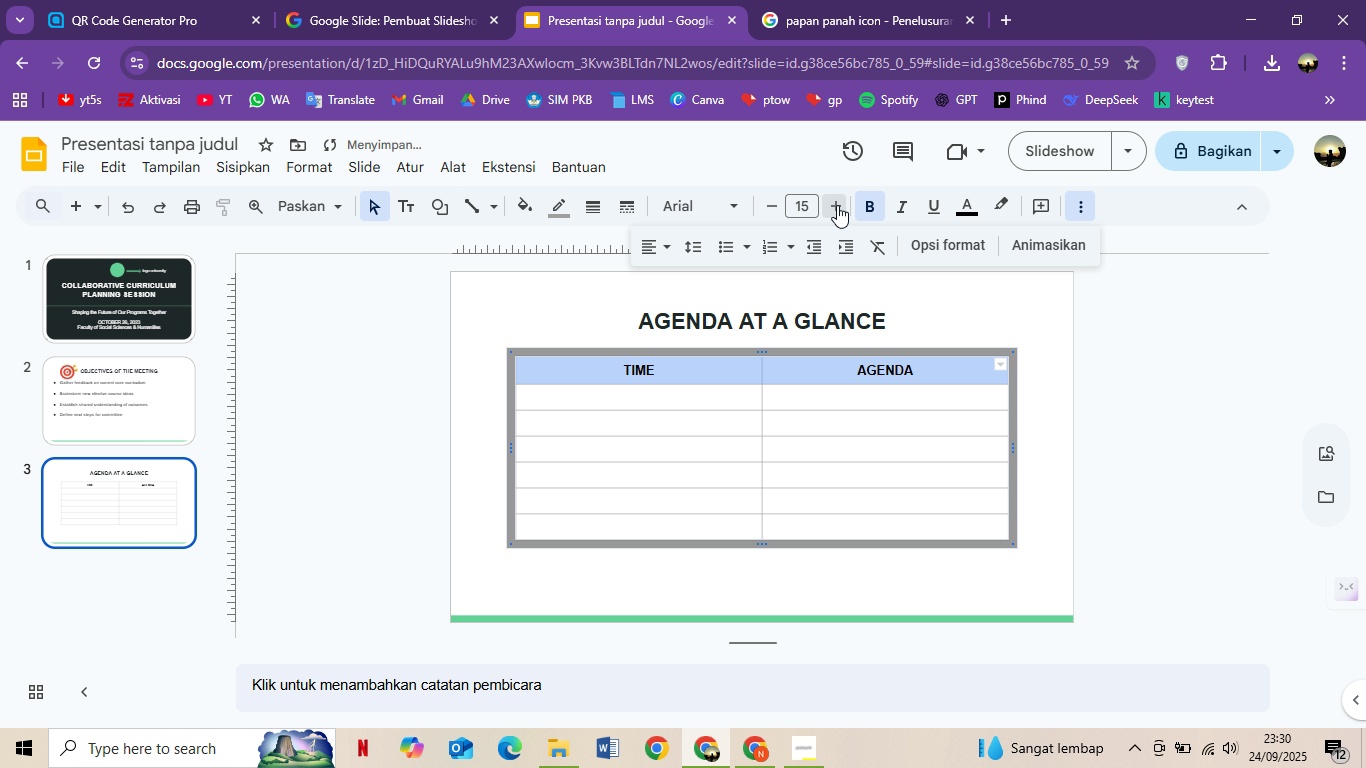 
left_click([837, 205])
 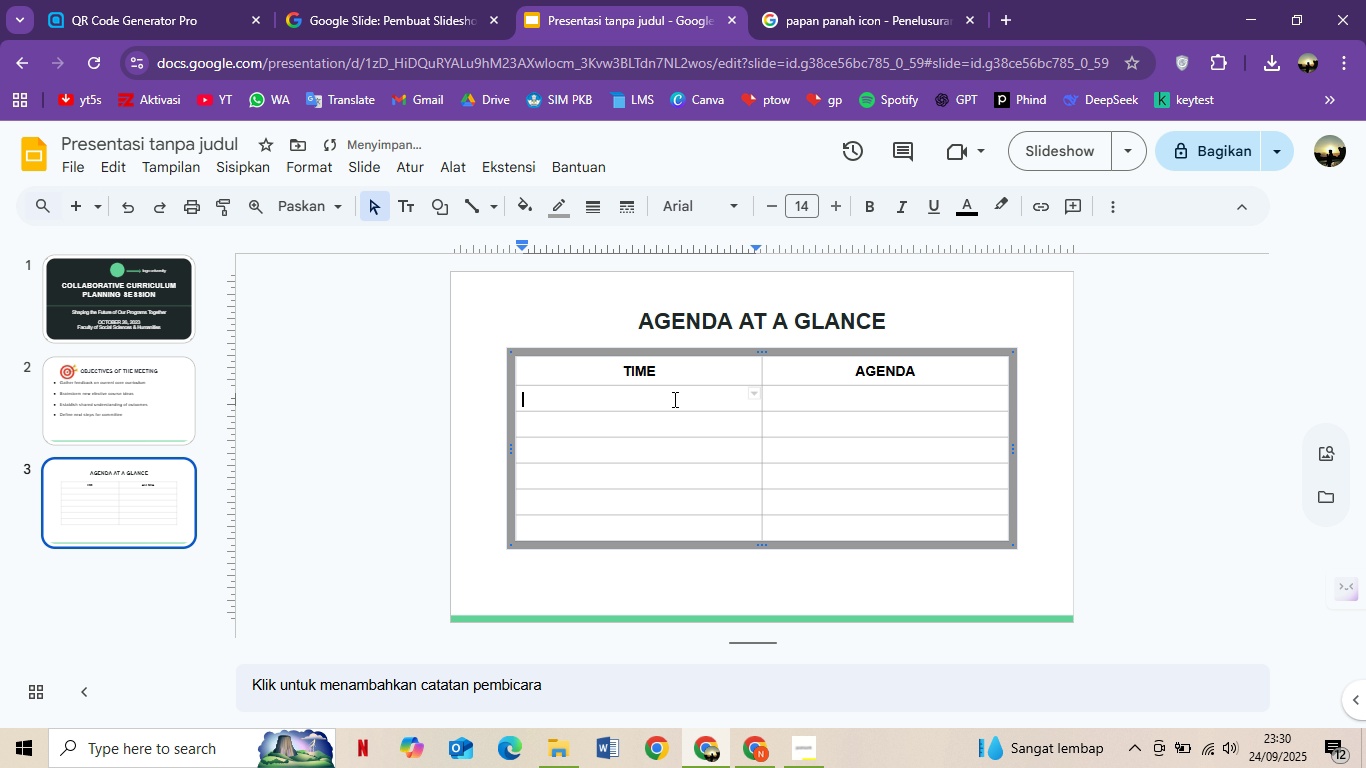 
left_click([673, 399])
 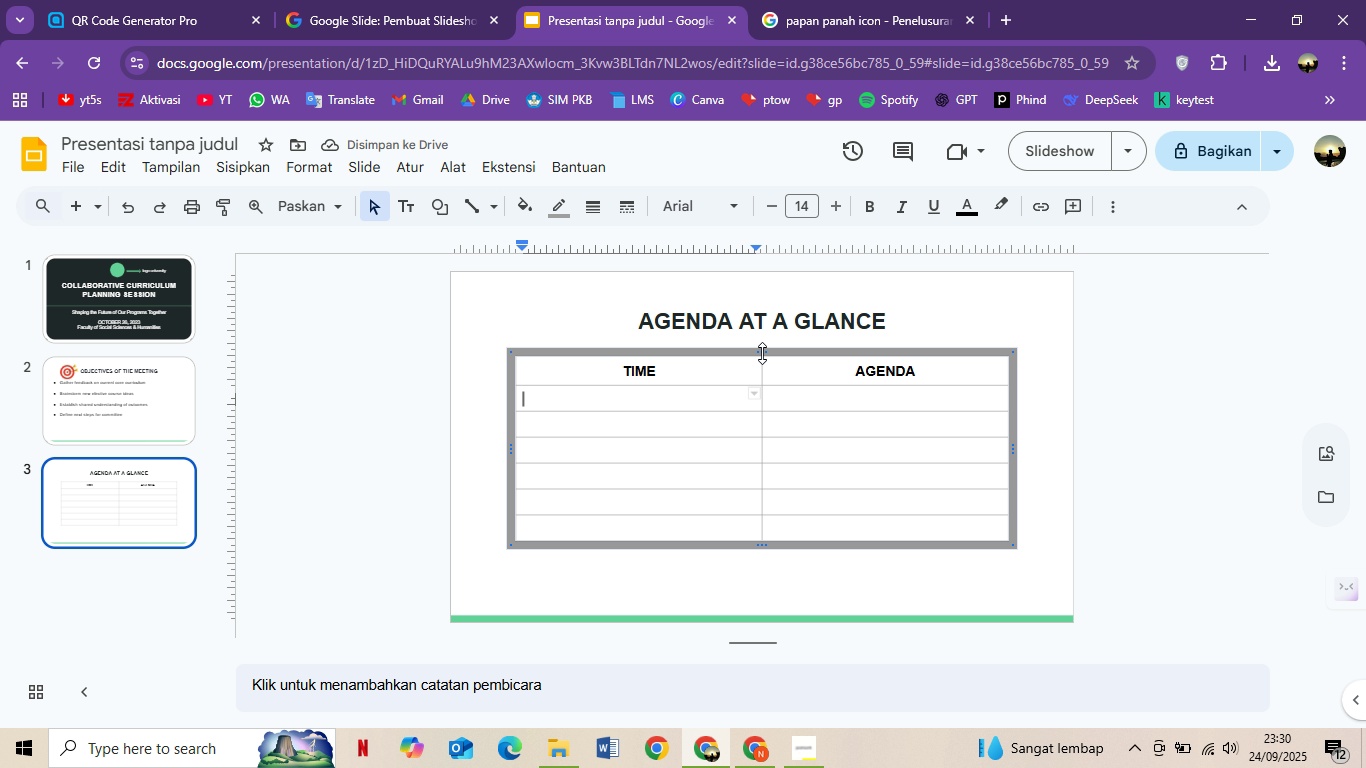 
left_click_drag(start_coordinate=[761, 353], to_coordinate=[691, 349])
 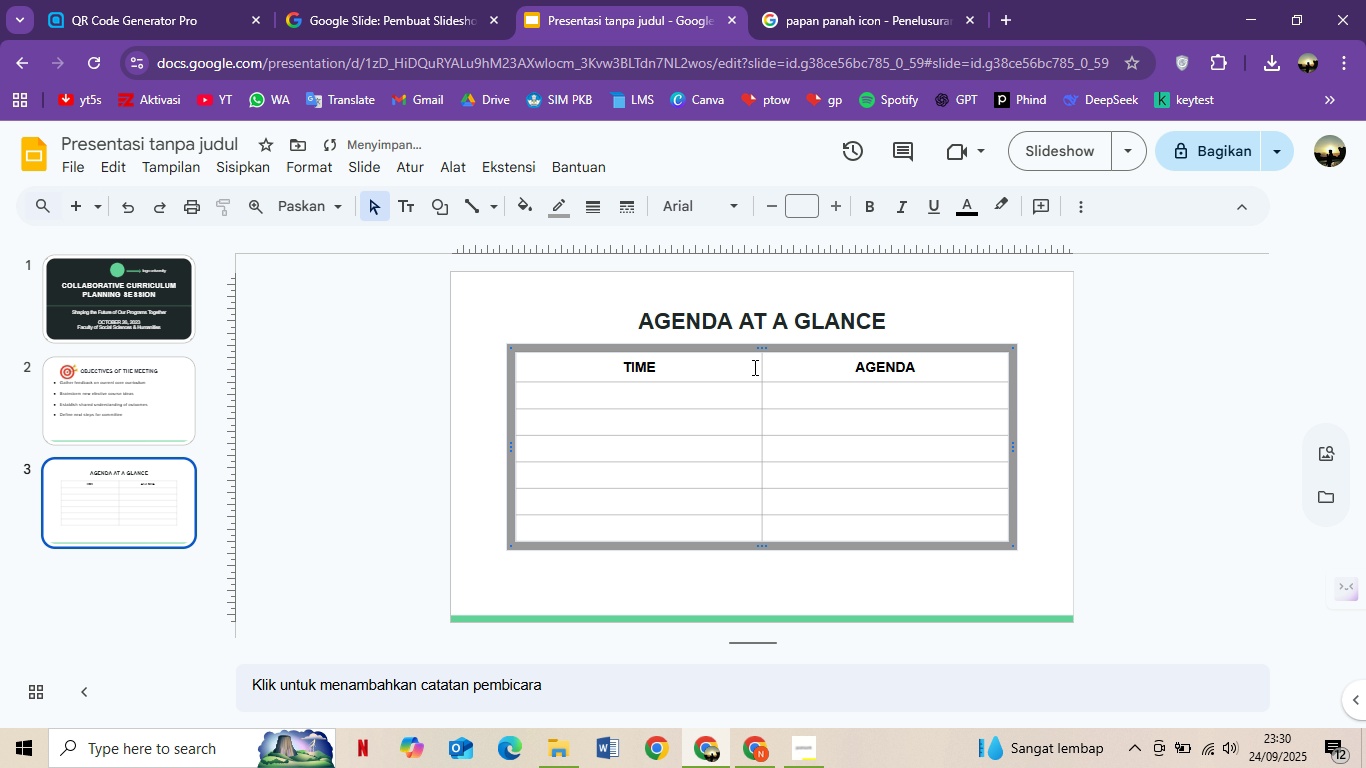 
left_click([751, 370])
 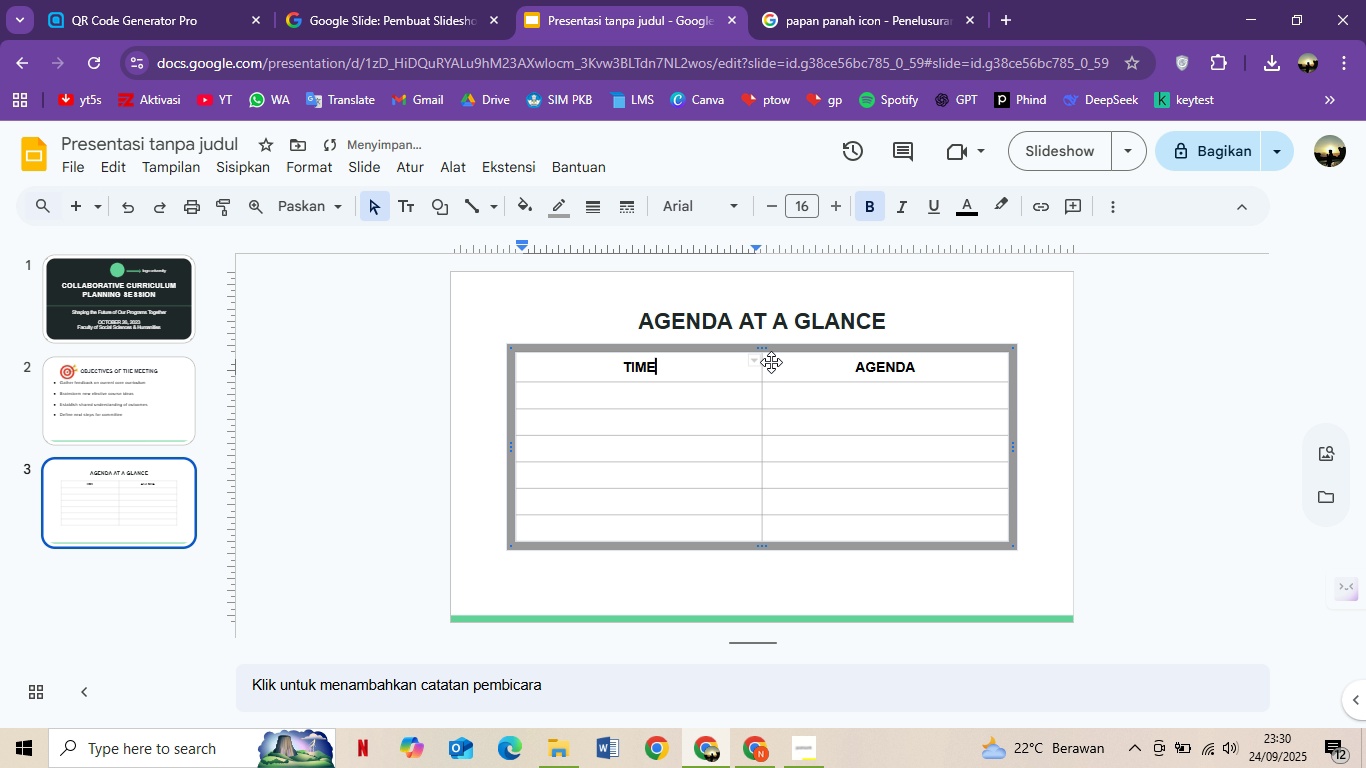 
left_click([819, 491])
 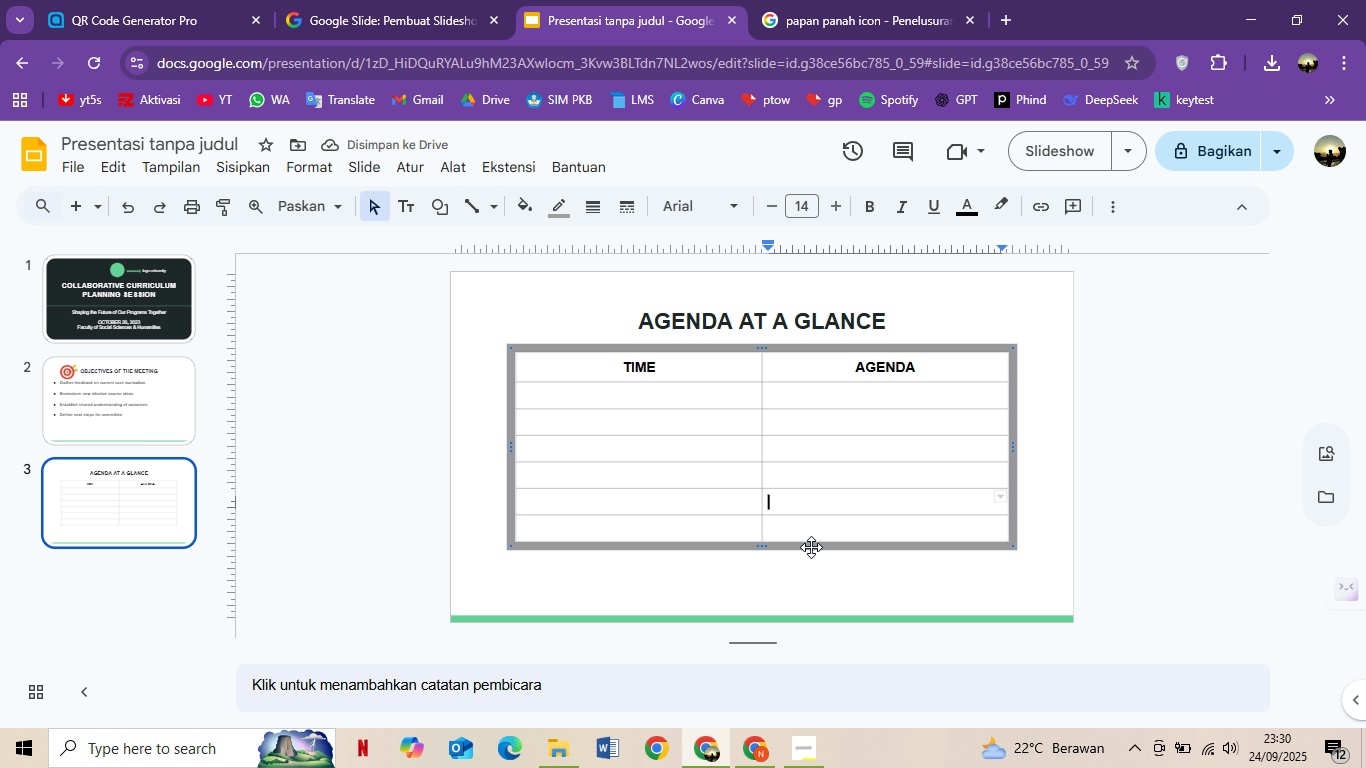 
left_click([811, 547])
 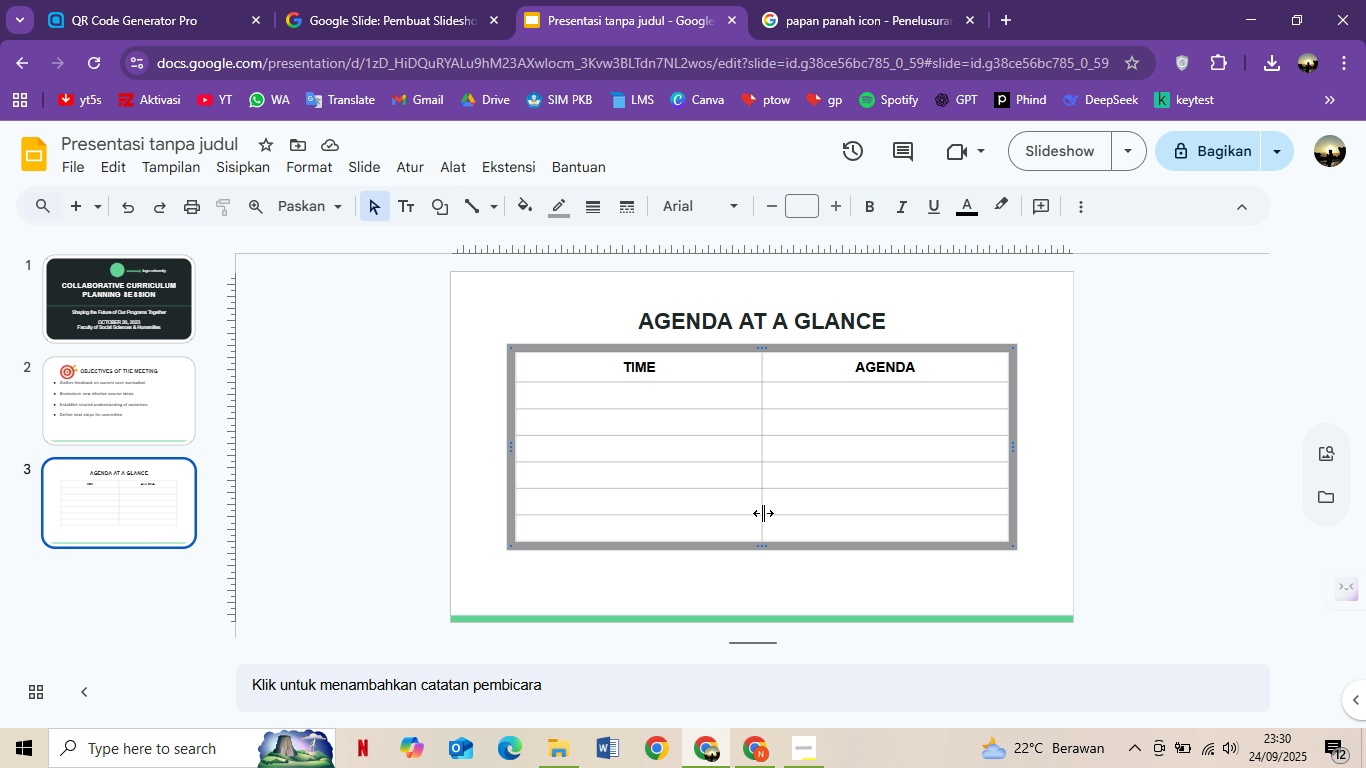 
left_click_drag(start_coordinate=[764, 514], to_coordinate=[694, 509])
 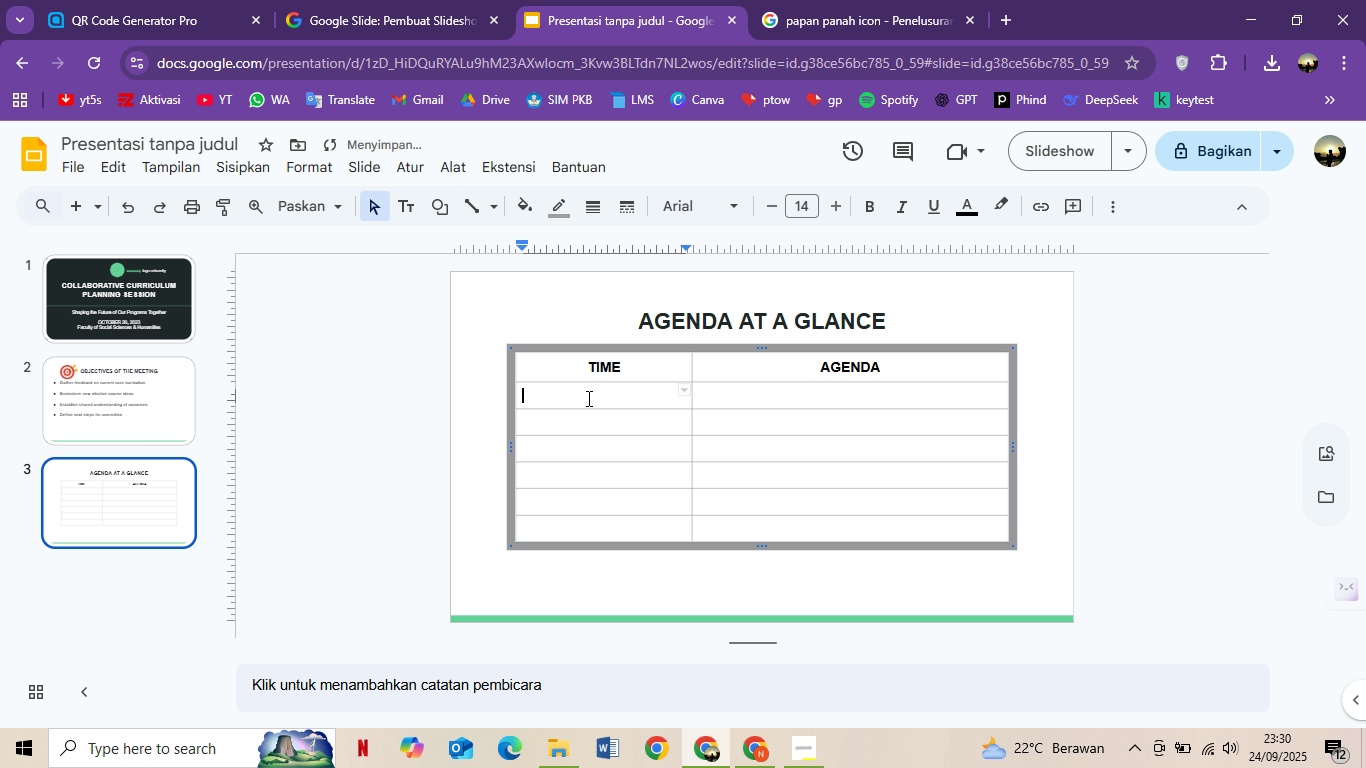 
left_click([587, 398])
 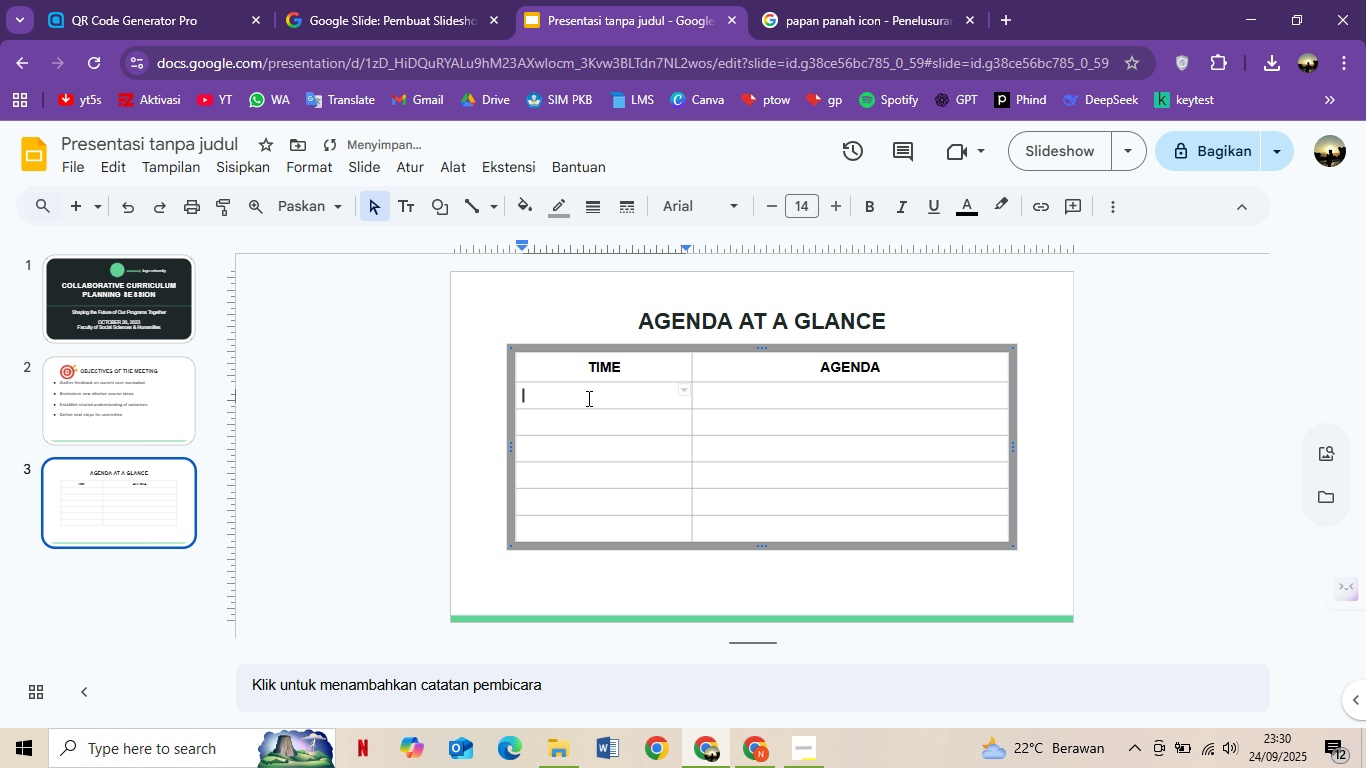 
type(10:1)
key(Backspace)
type(00 - 10:10)
 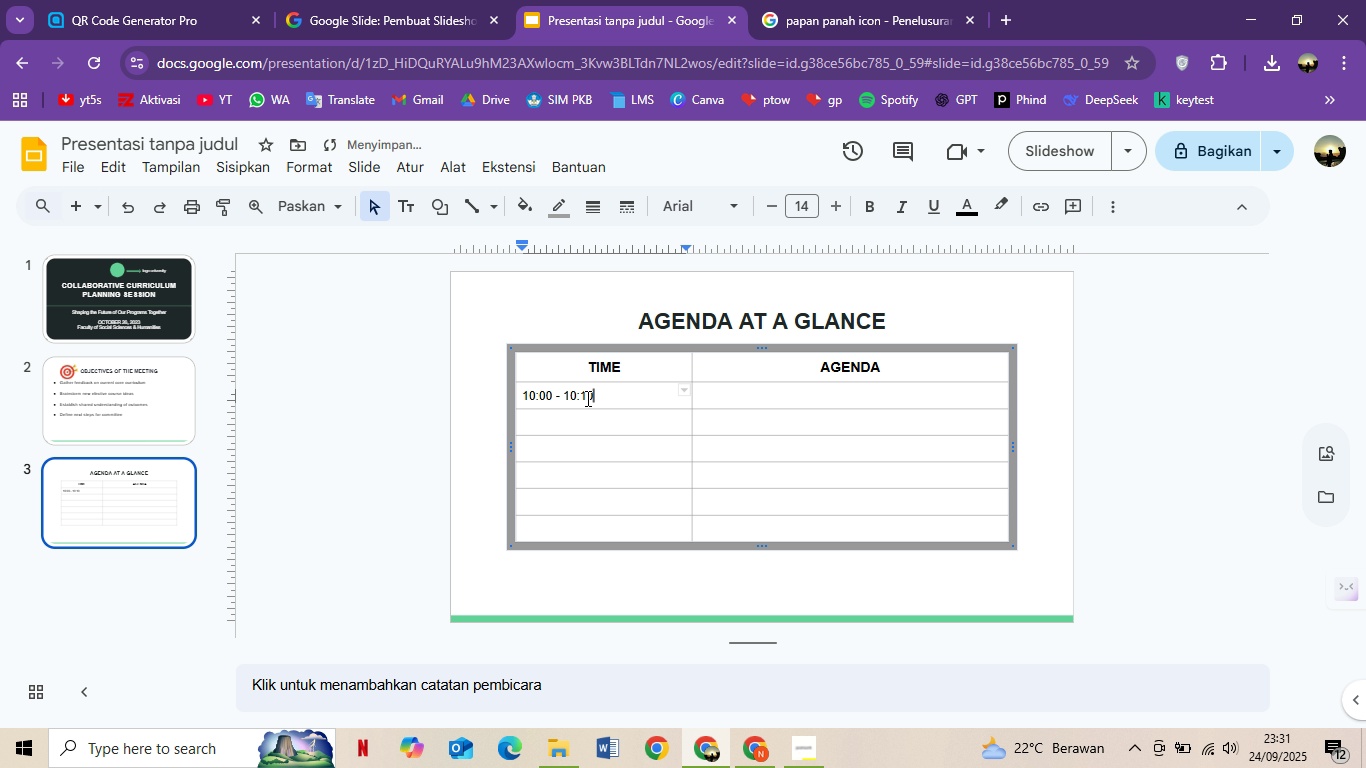 
key(ArrowDown)
 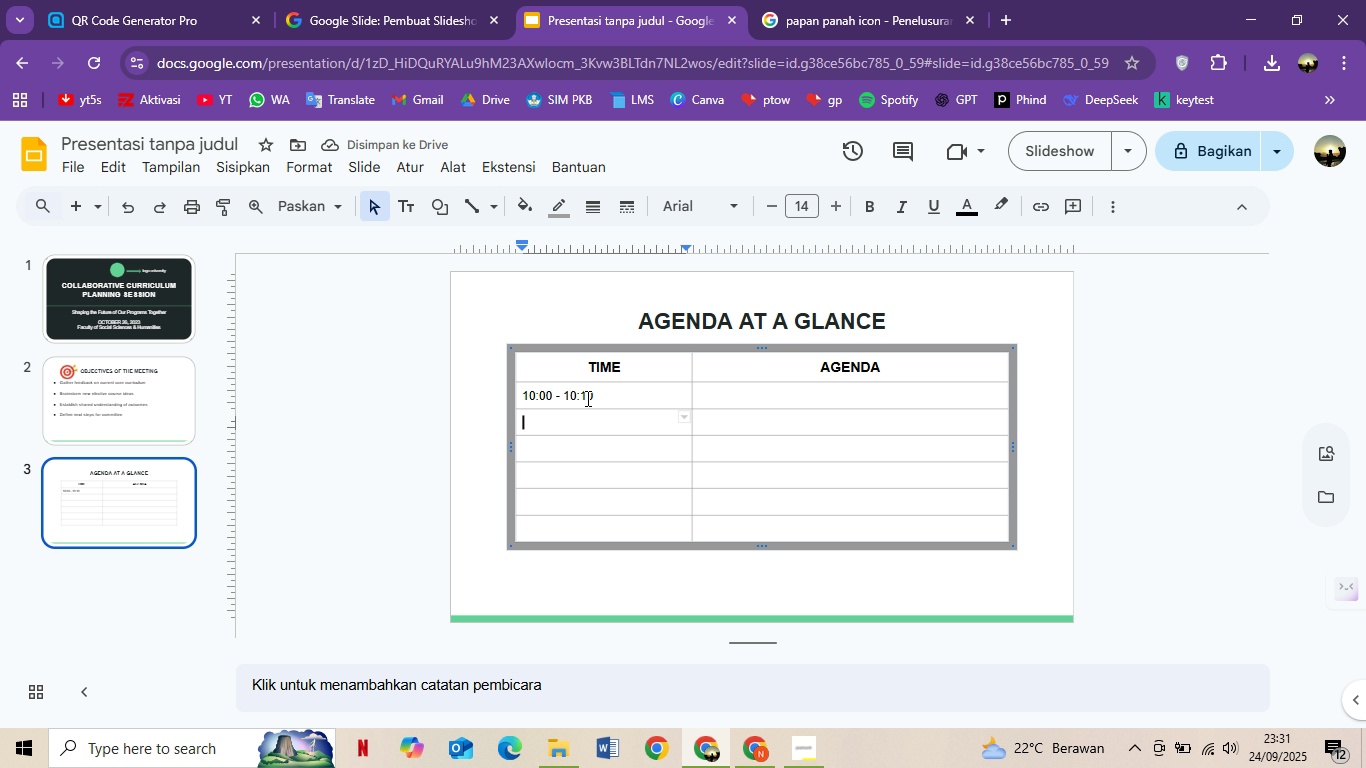 
type(10:10 _)
key(Backspace)
type(- 10>)
key(Backspace)
type(:30)
 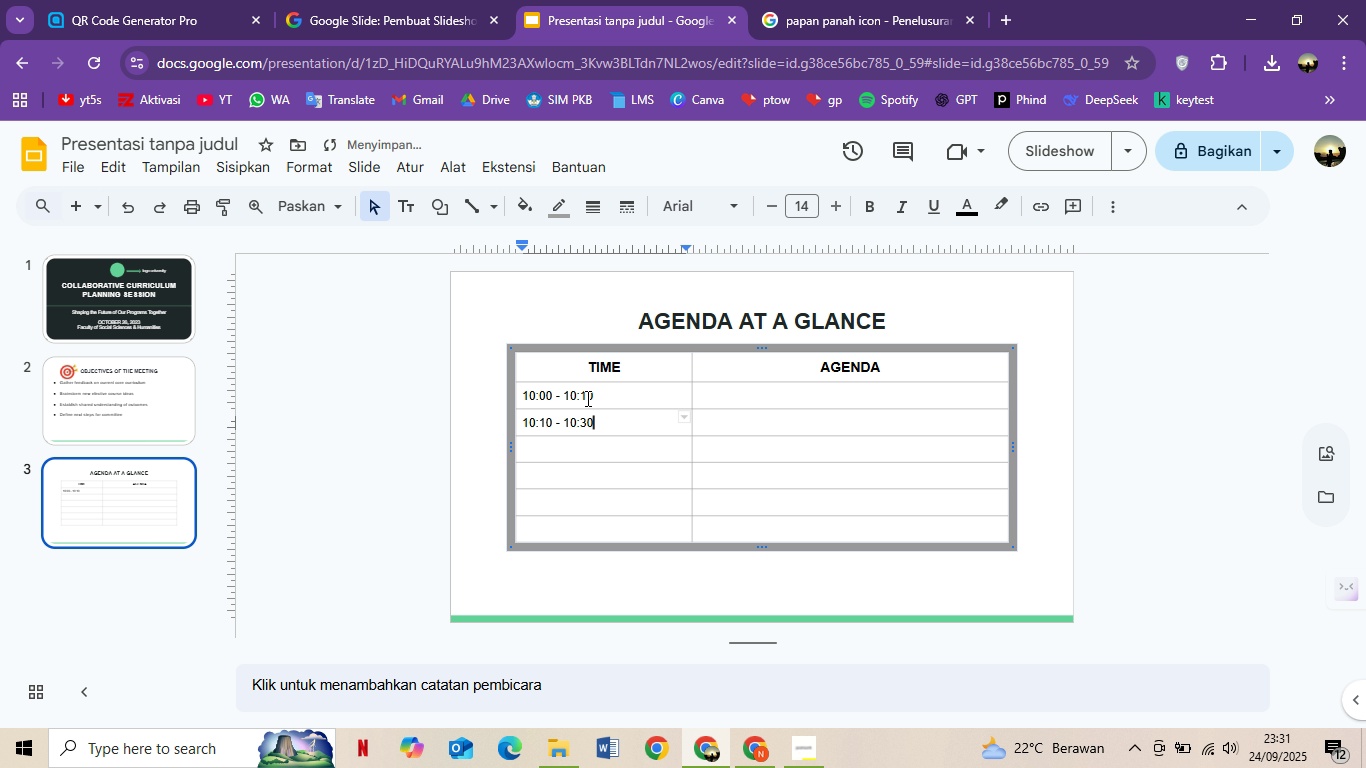 
 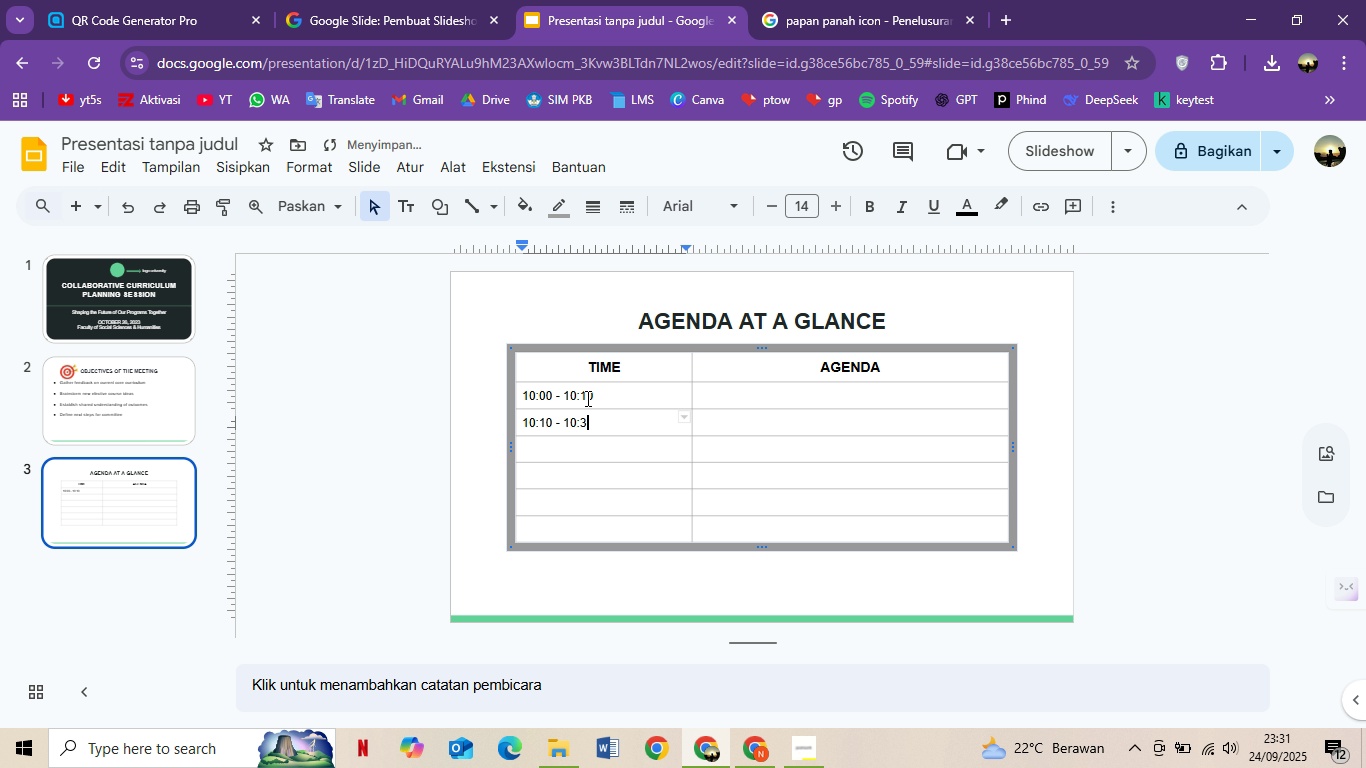 
key(Enter)
 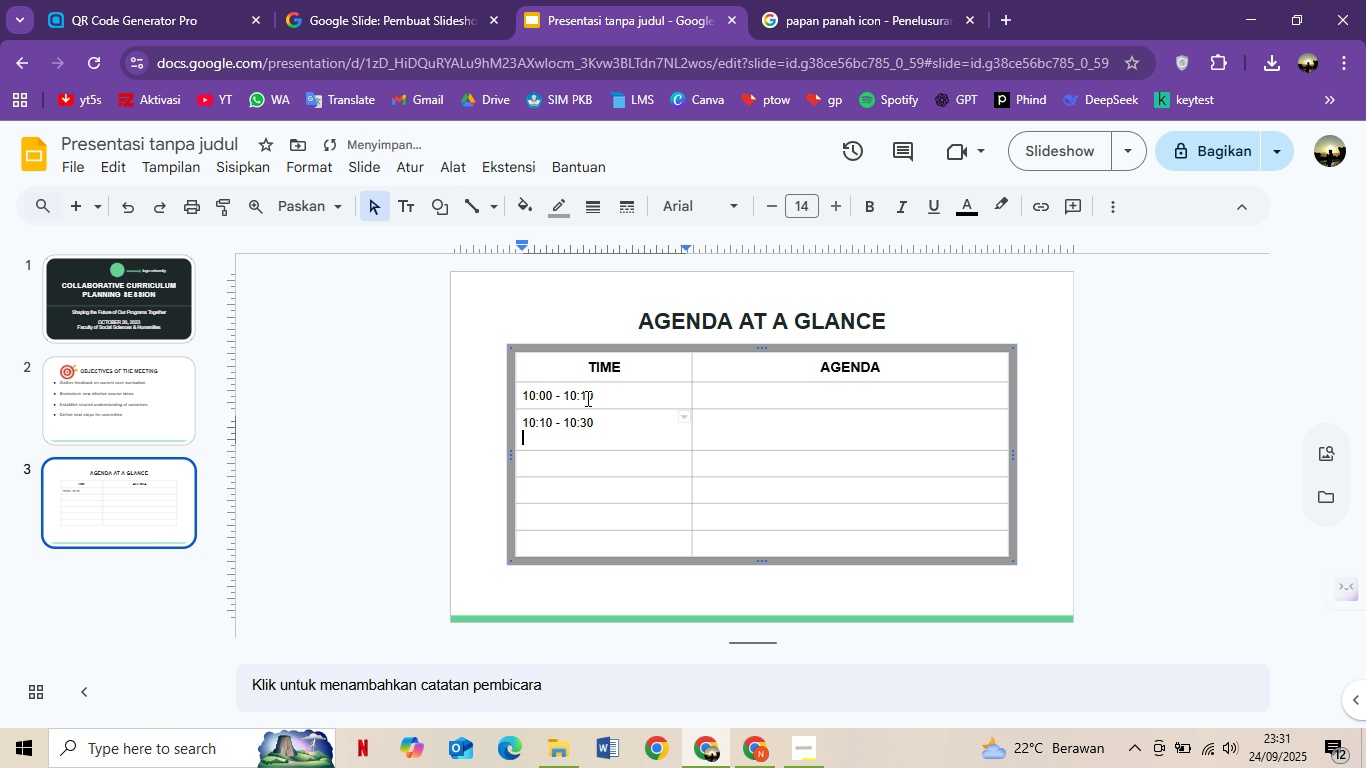 
key(Backspace)
 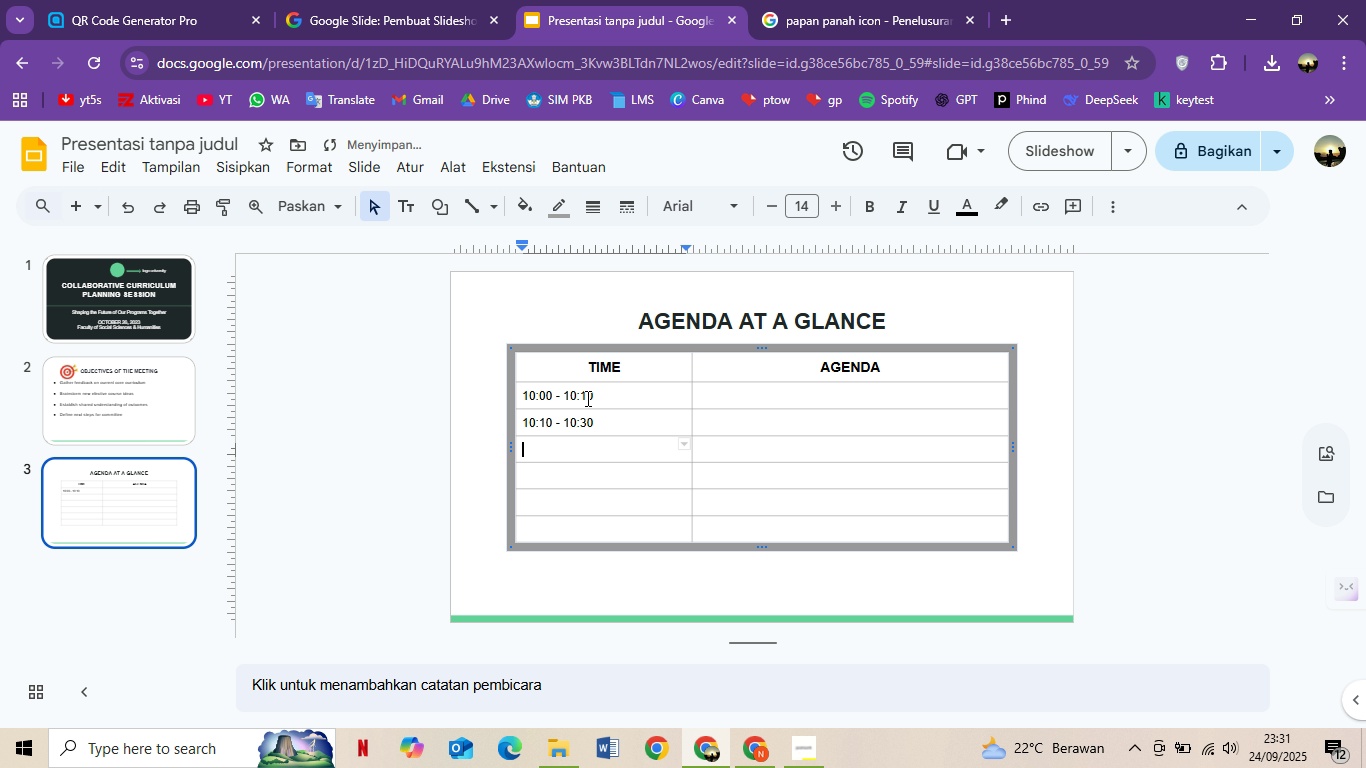 
key(ArrowDown)
 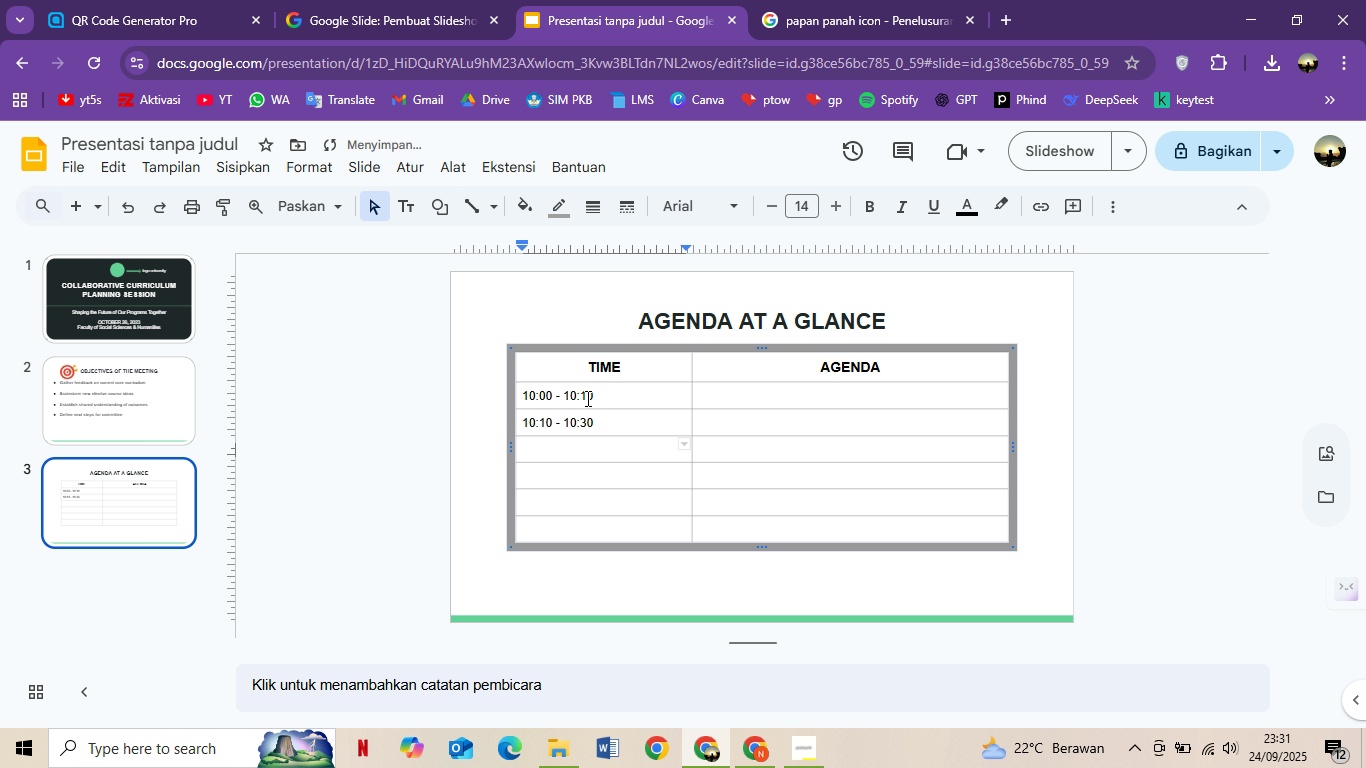 
type(10:30 _)
key(Backspace)
type(- 11:15)
 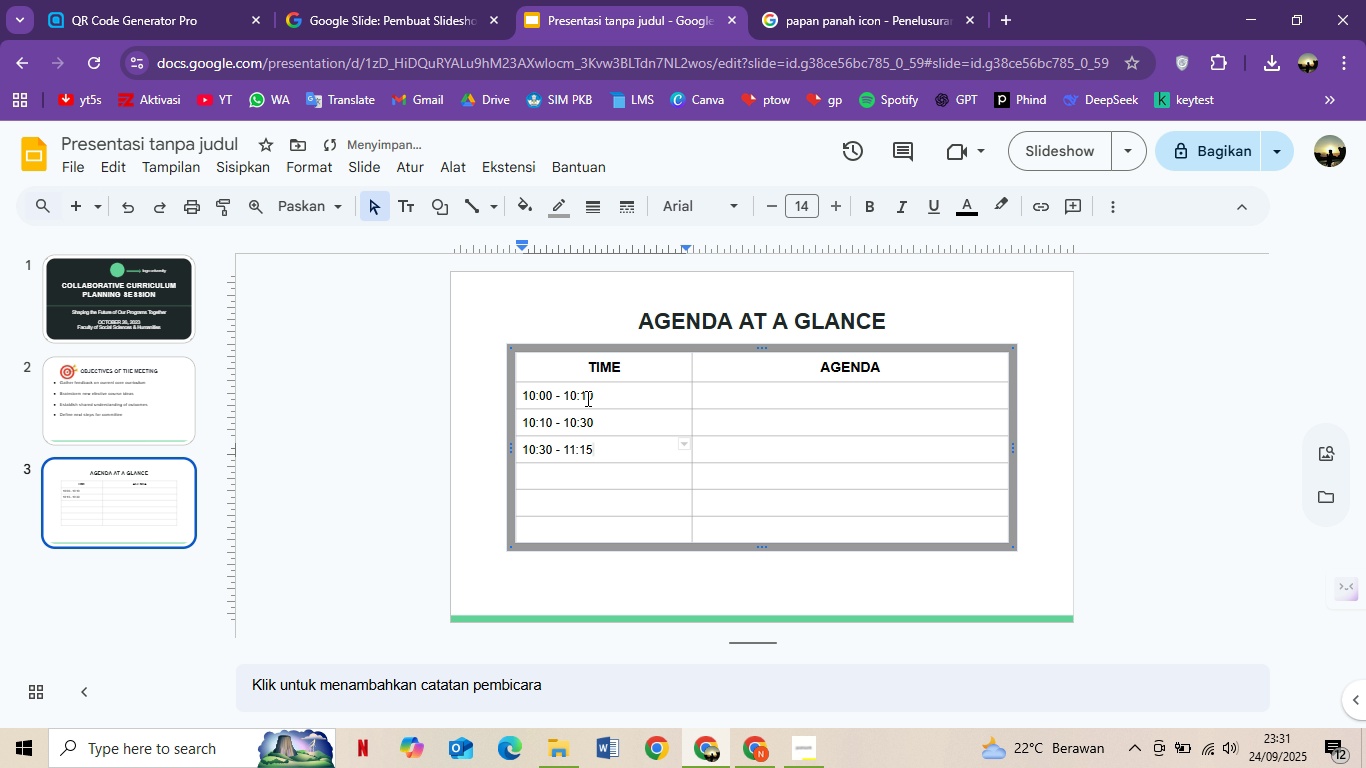 
key(Enter)
 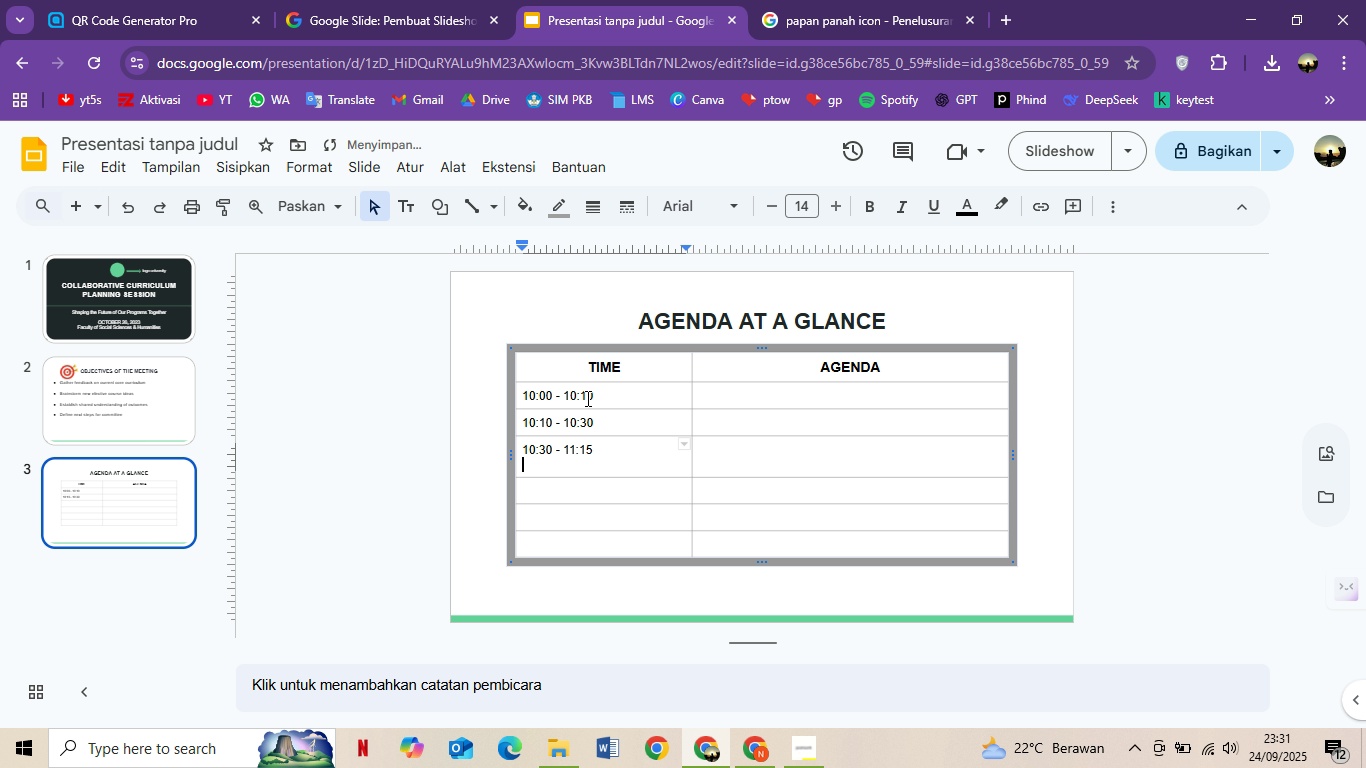 
key(Backspace)
 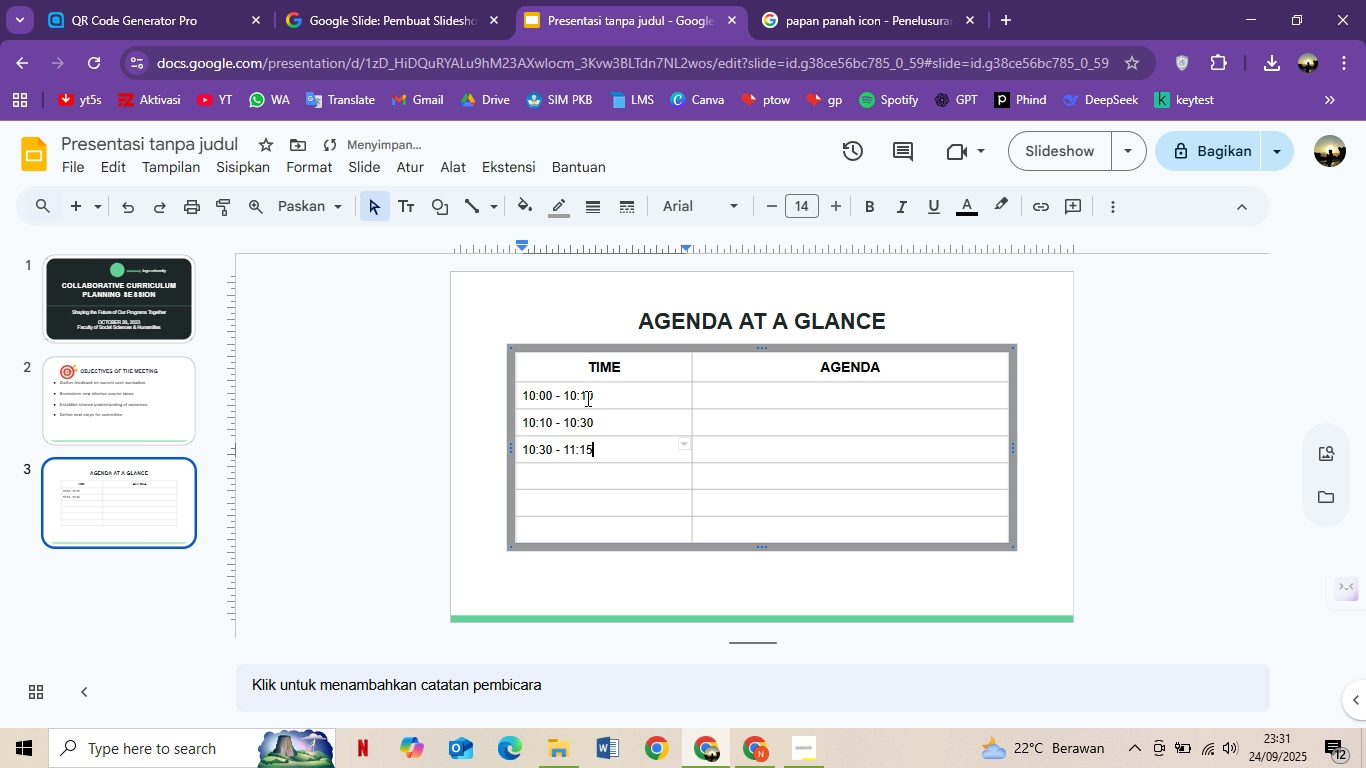 
key(ArrowDown)
 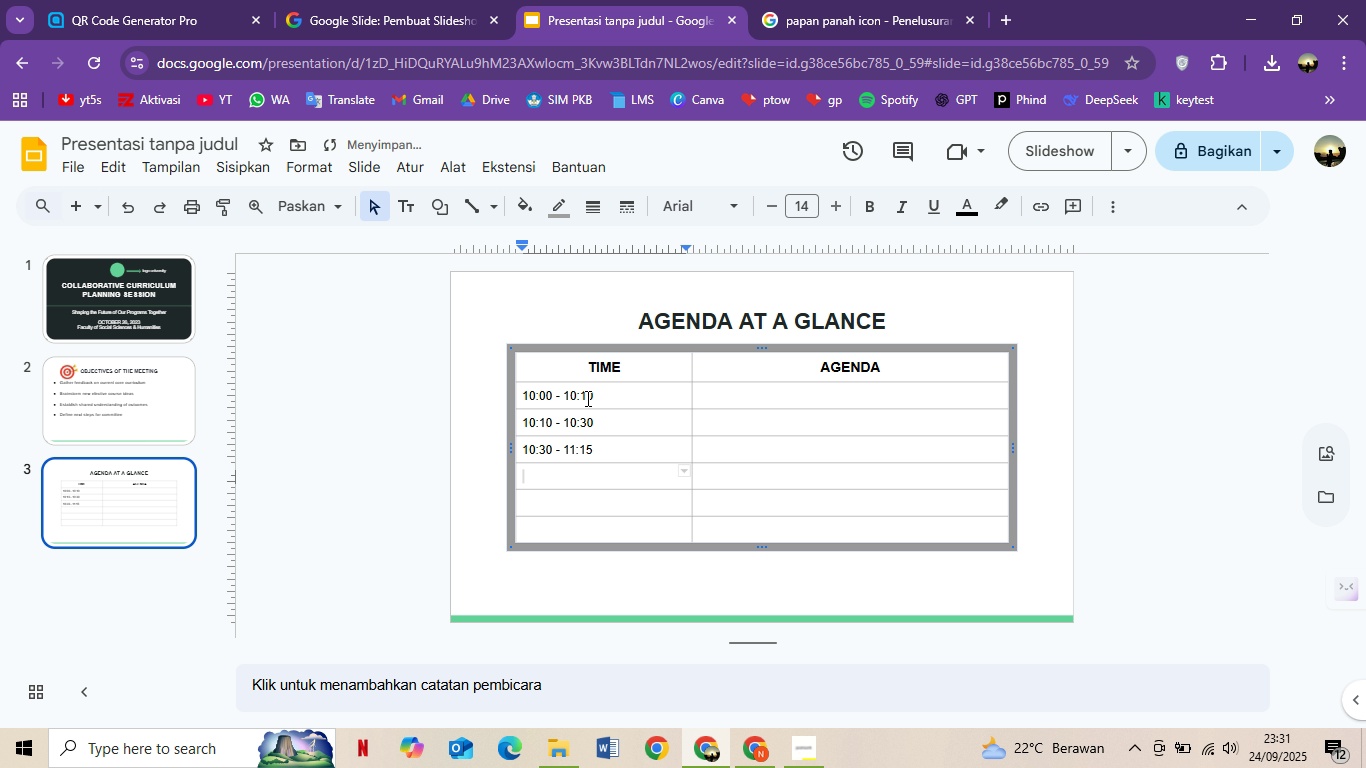 
type(11:15 - 11:30)
 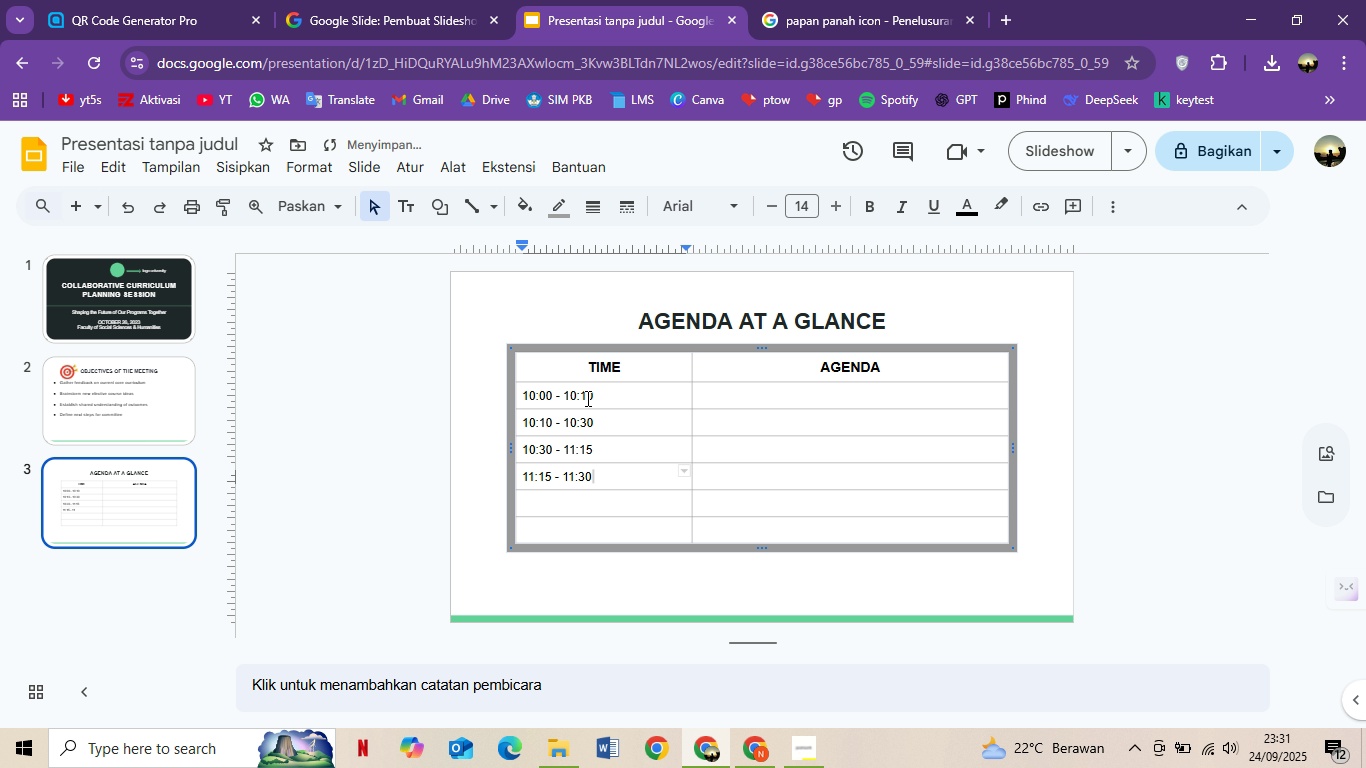 
key(ArrowDown)
 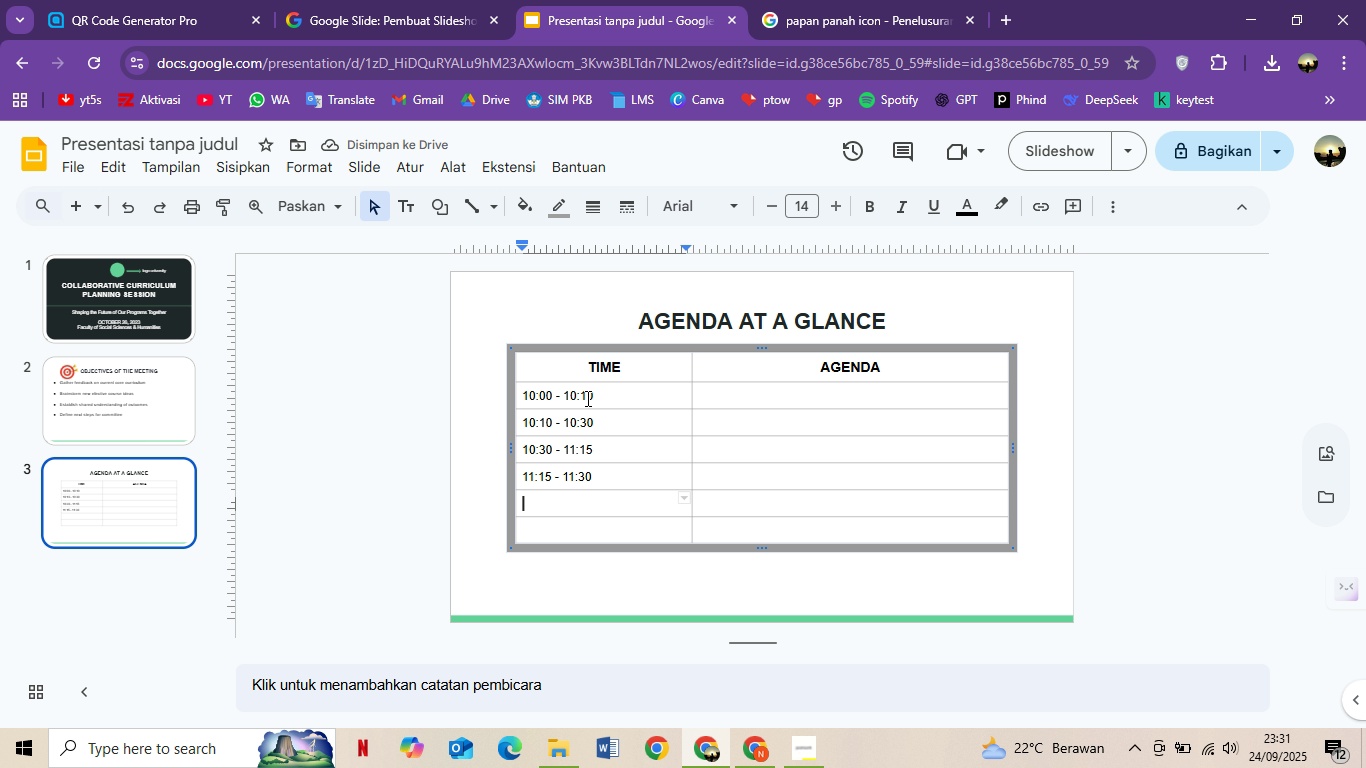 
type(11:30 - )
 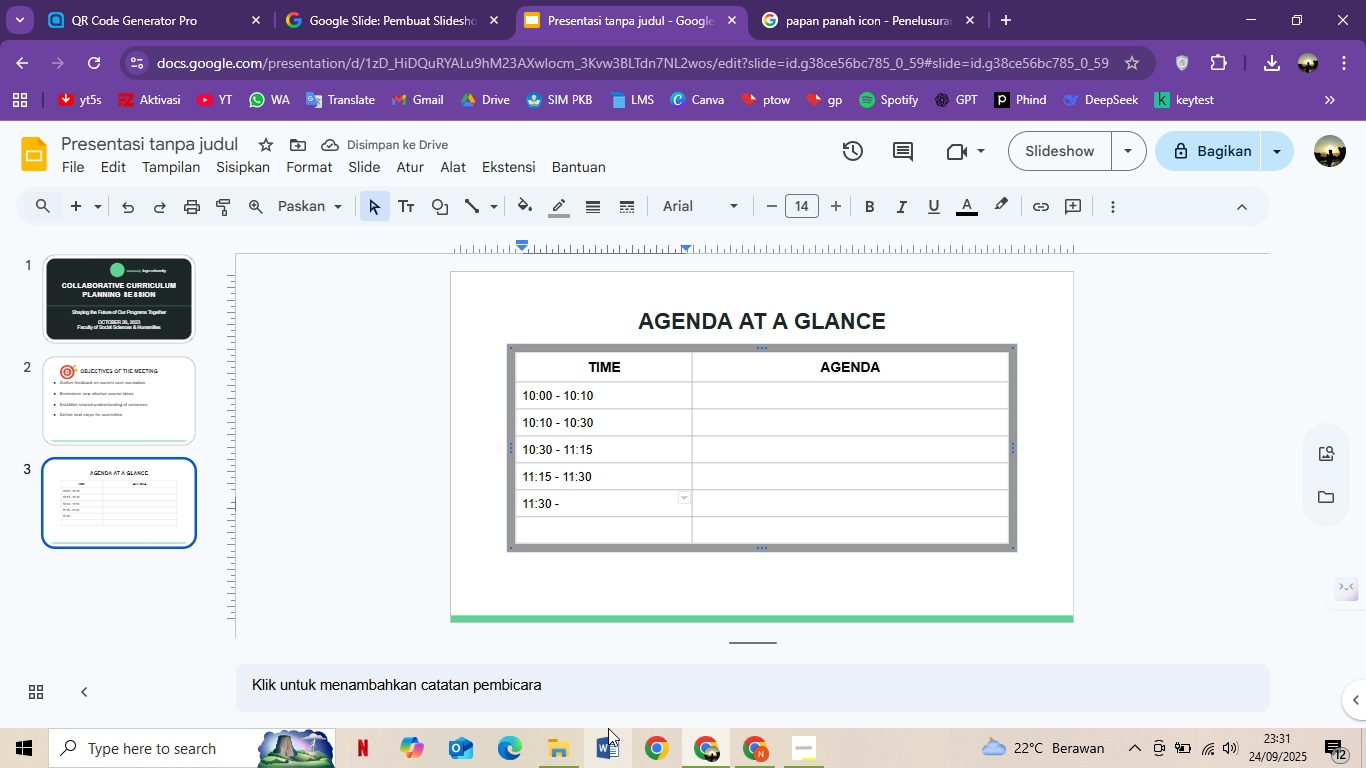 
left_click([793, 757])
 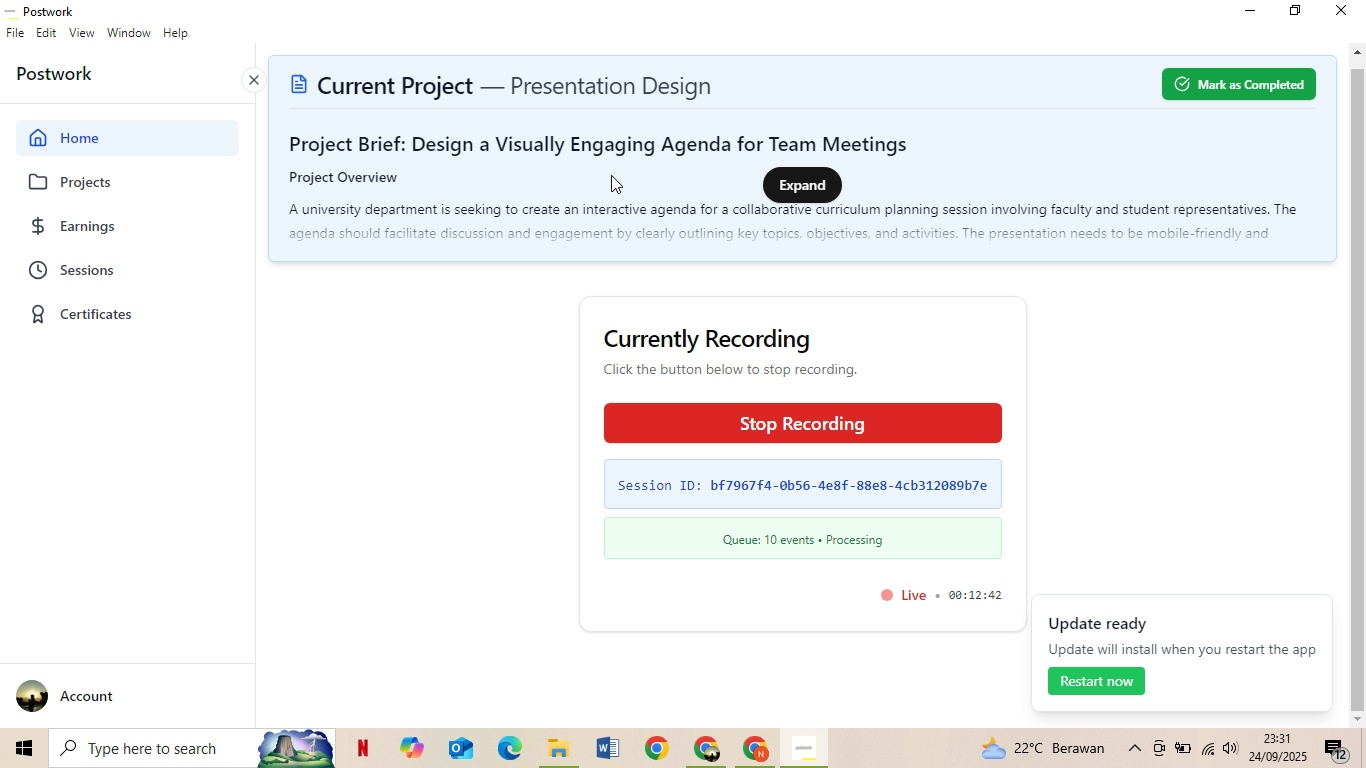 
scroll: coordinate [609, 167], scroll_direction: up, amount: 1.0
 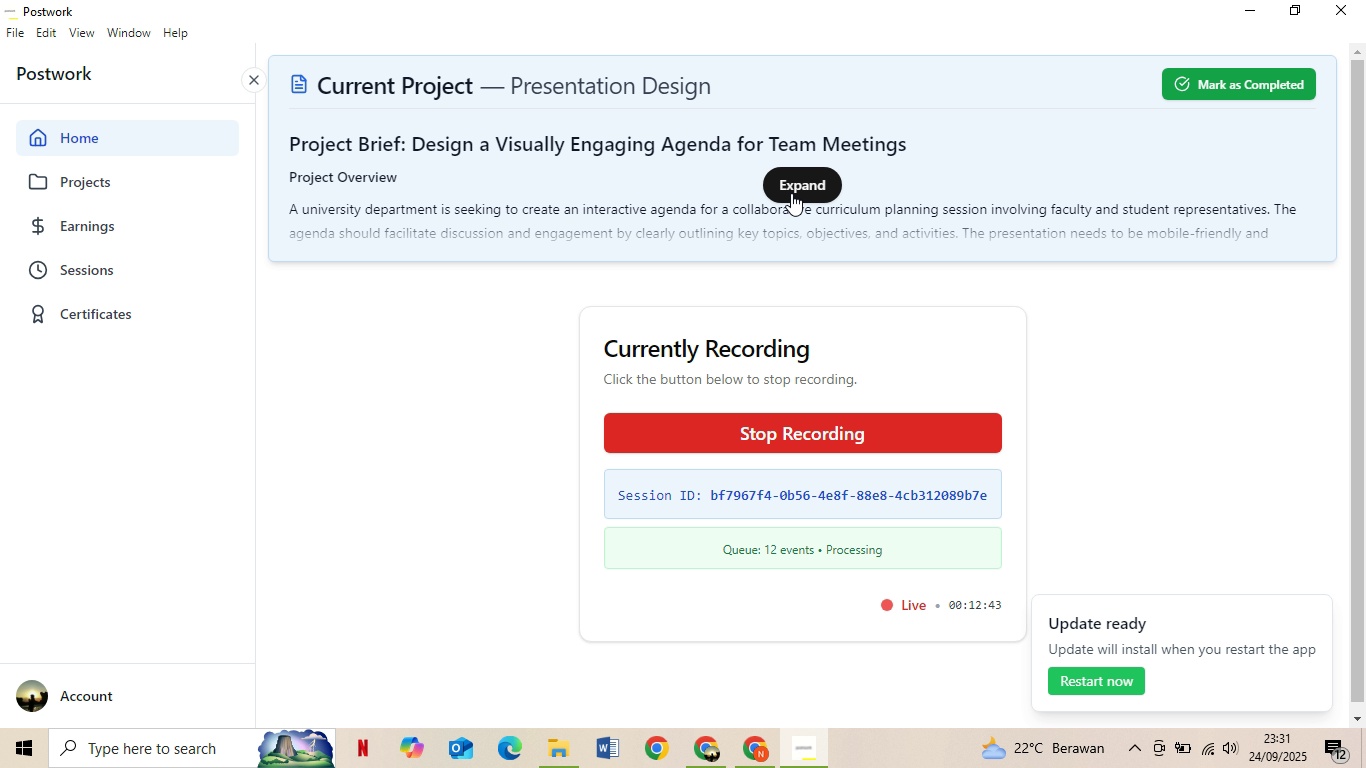 
left_click([825, 189])
 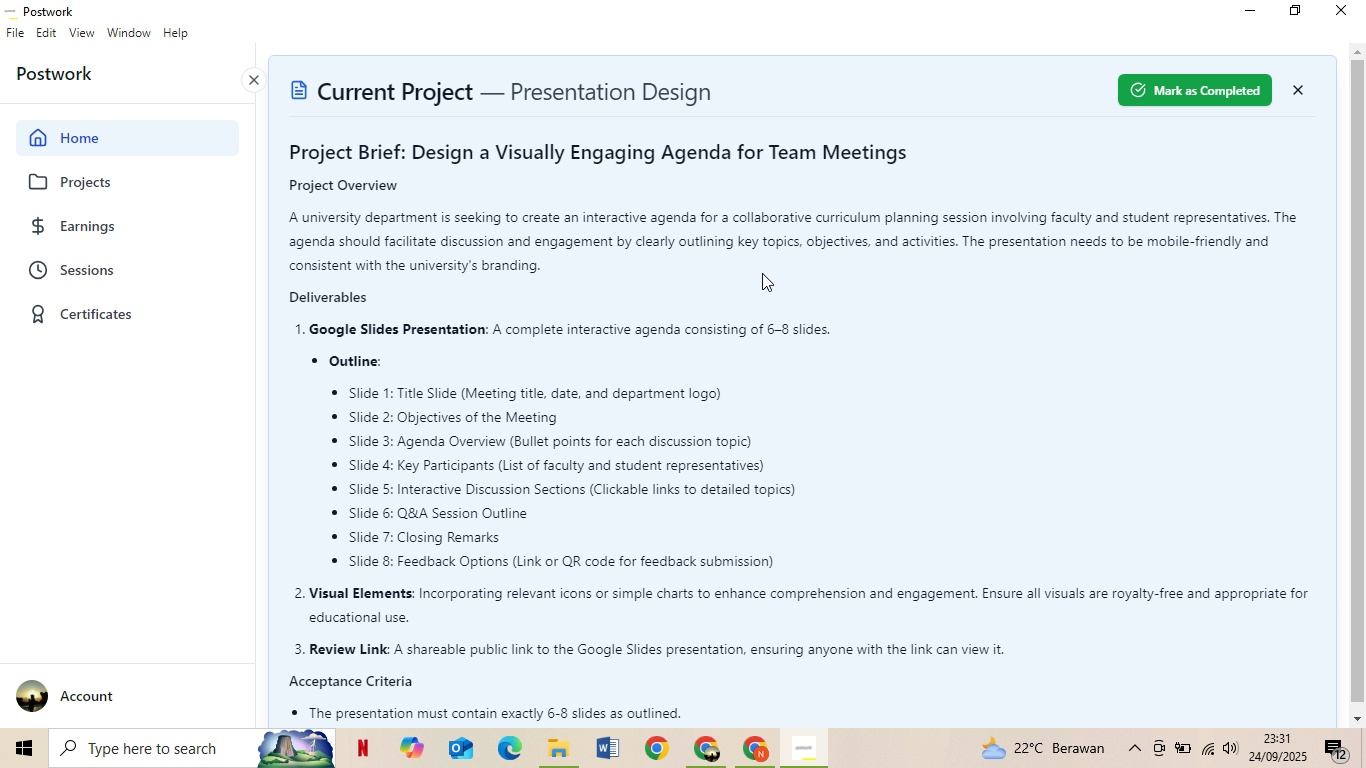 
scroll: coordinate [760, 277], scroll_direction: down, amount: 8.0
 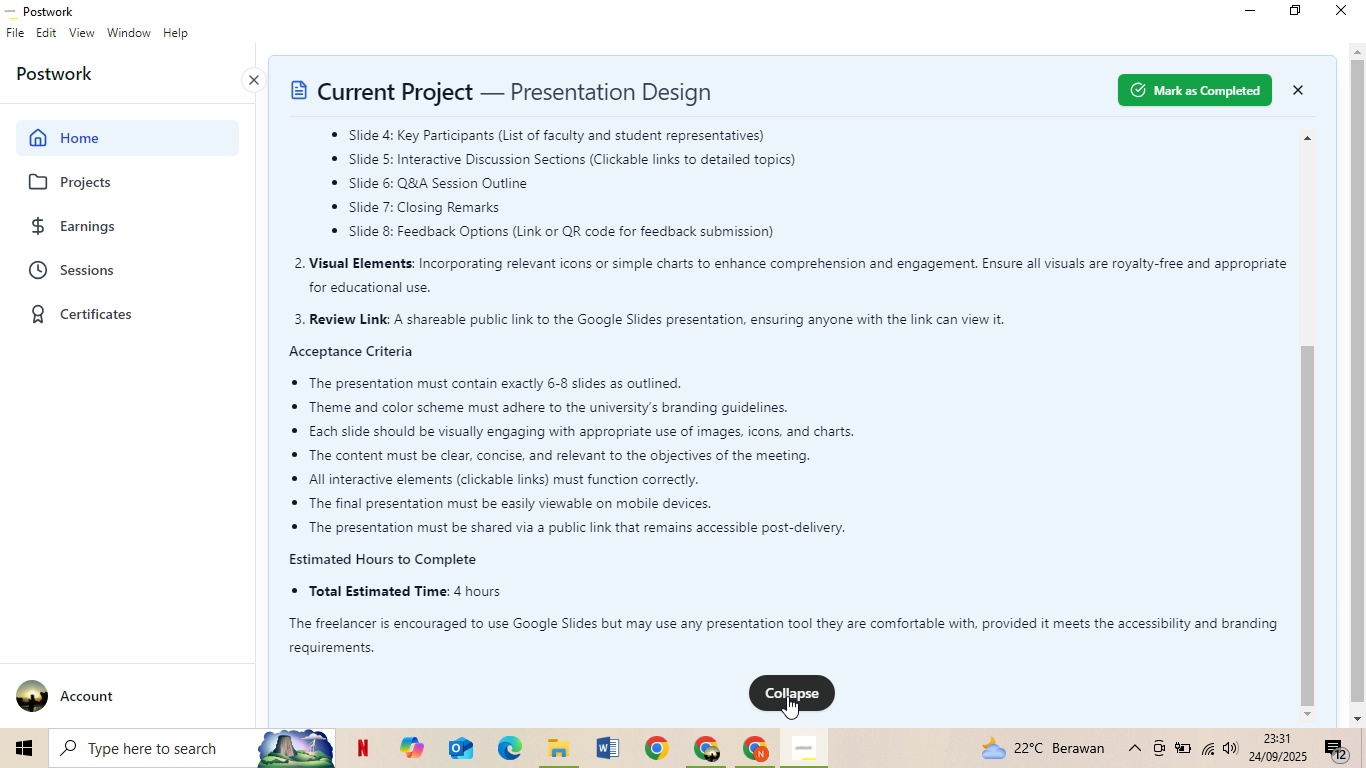 
left_click([787, 696])
 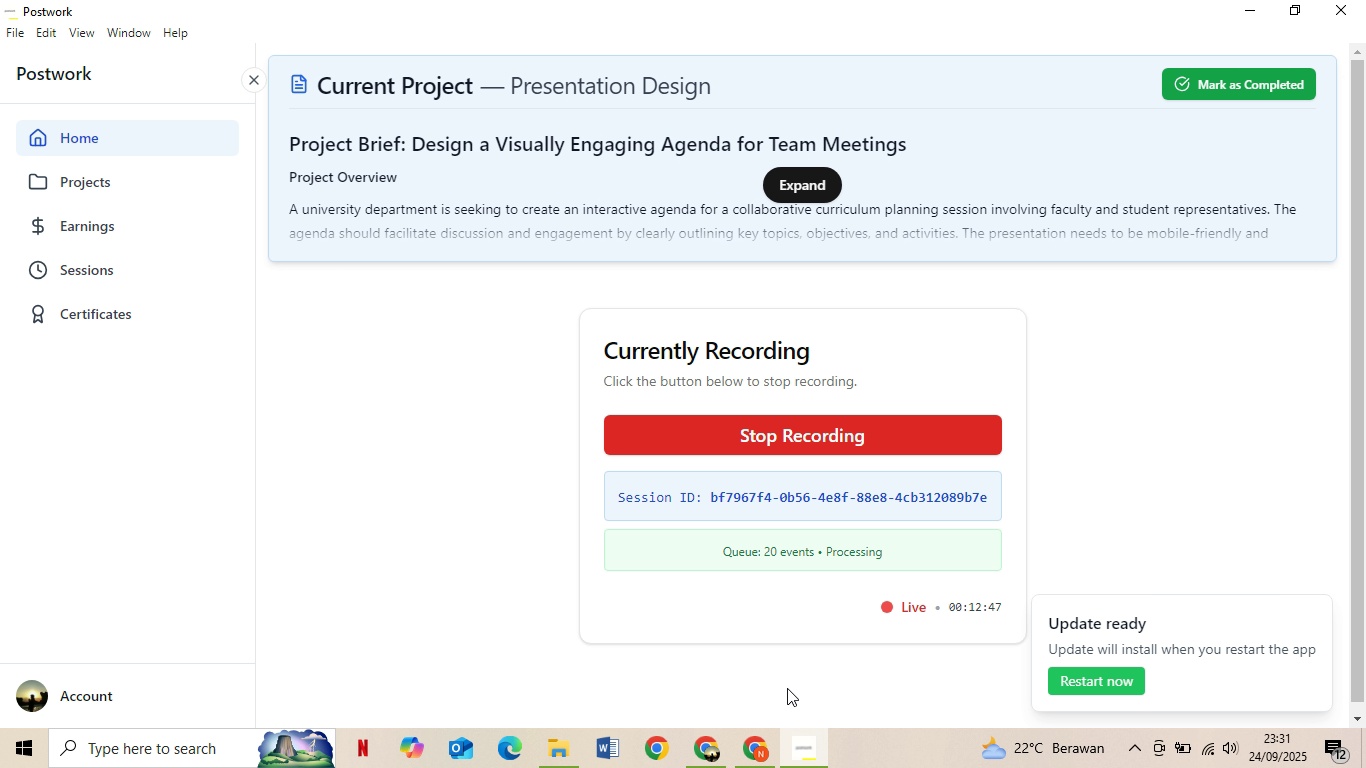 
scroll: coordinate [787, 688], scroll_direction: down, amount: 1.0
 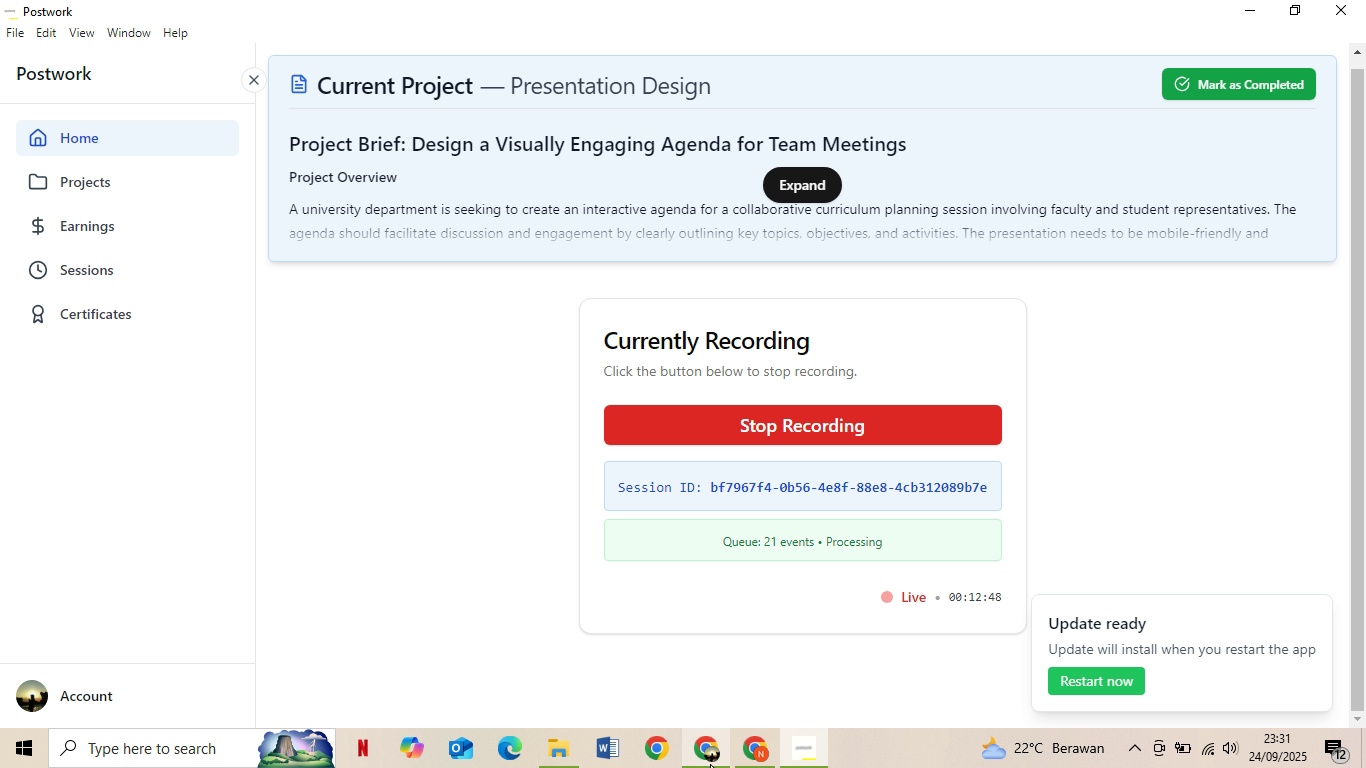 
left_click([710, 765])
 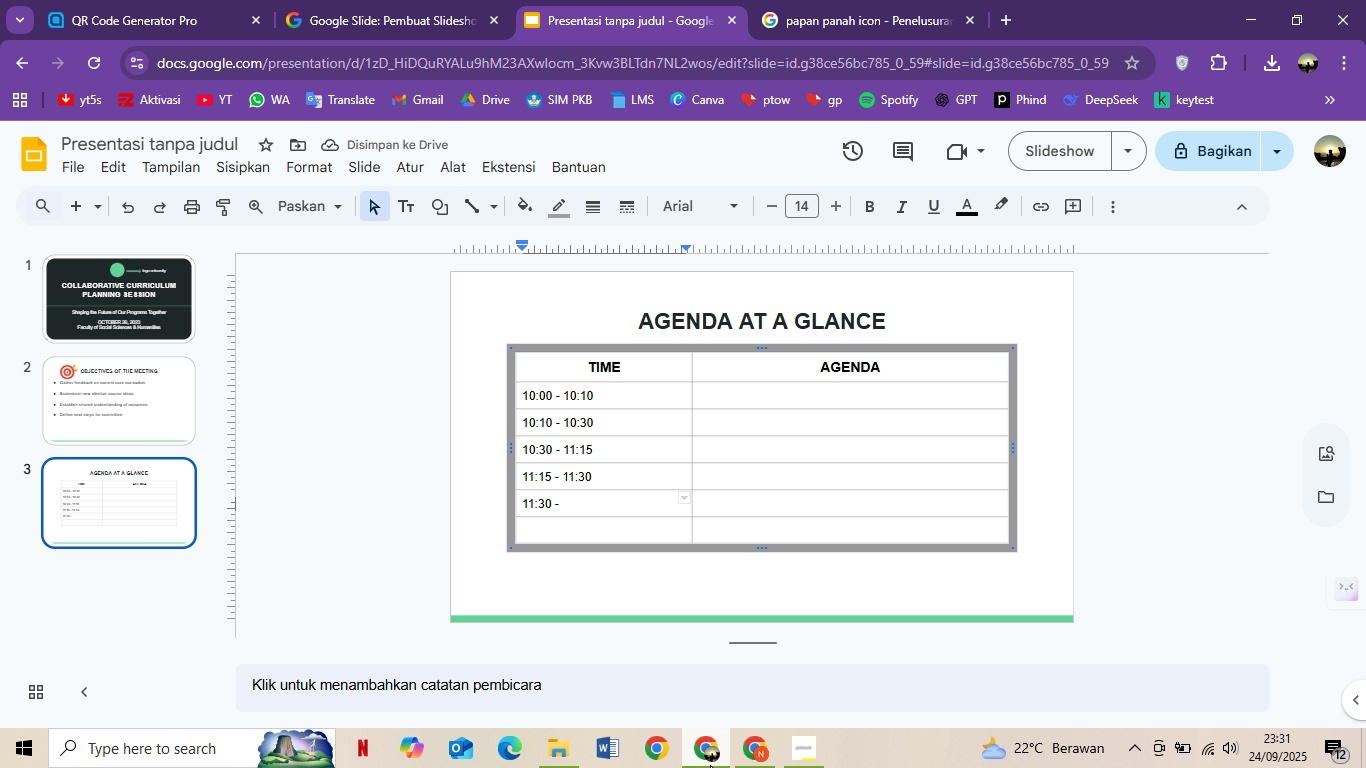 
mouse_move([711, 734])
 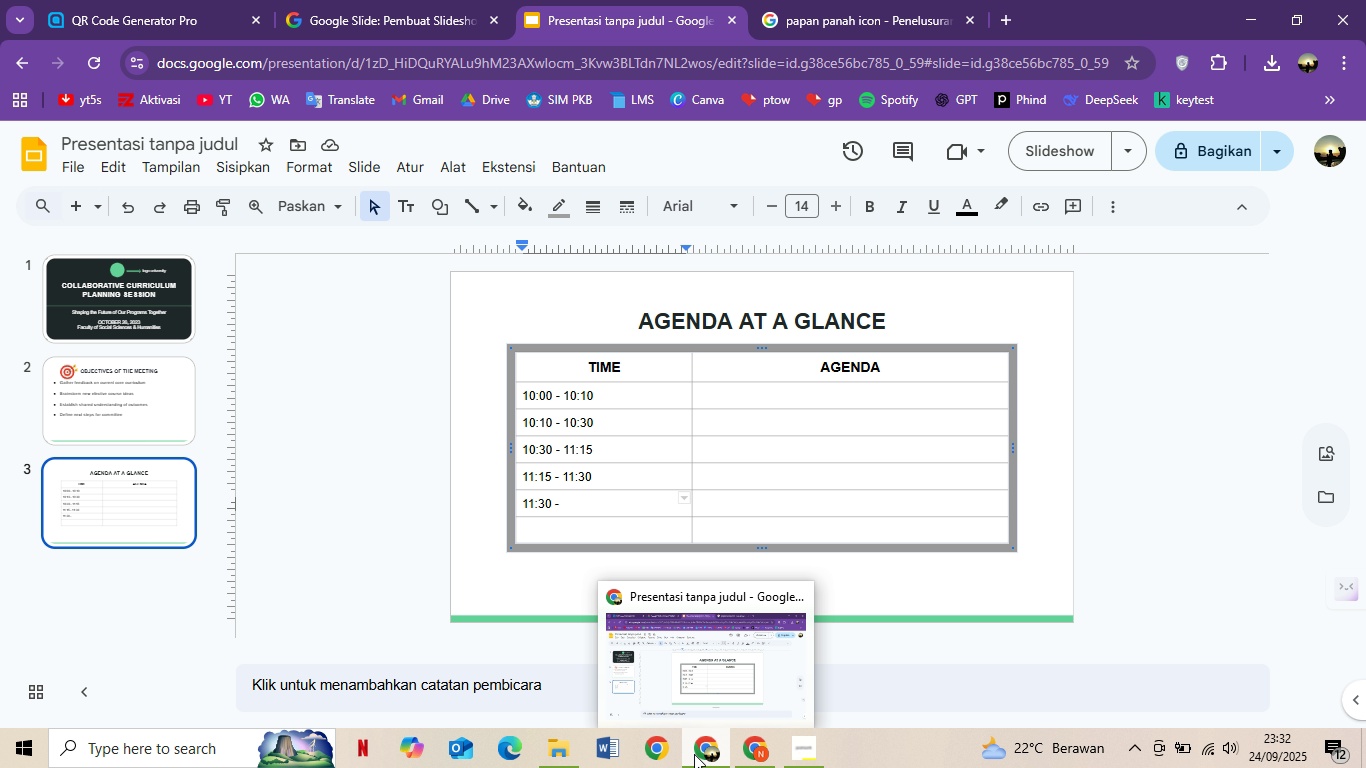 
type(11)
 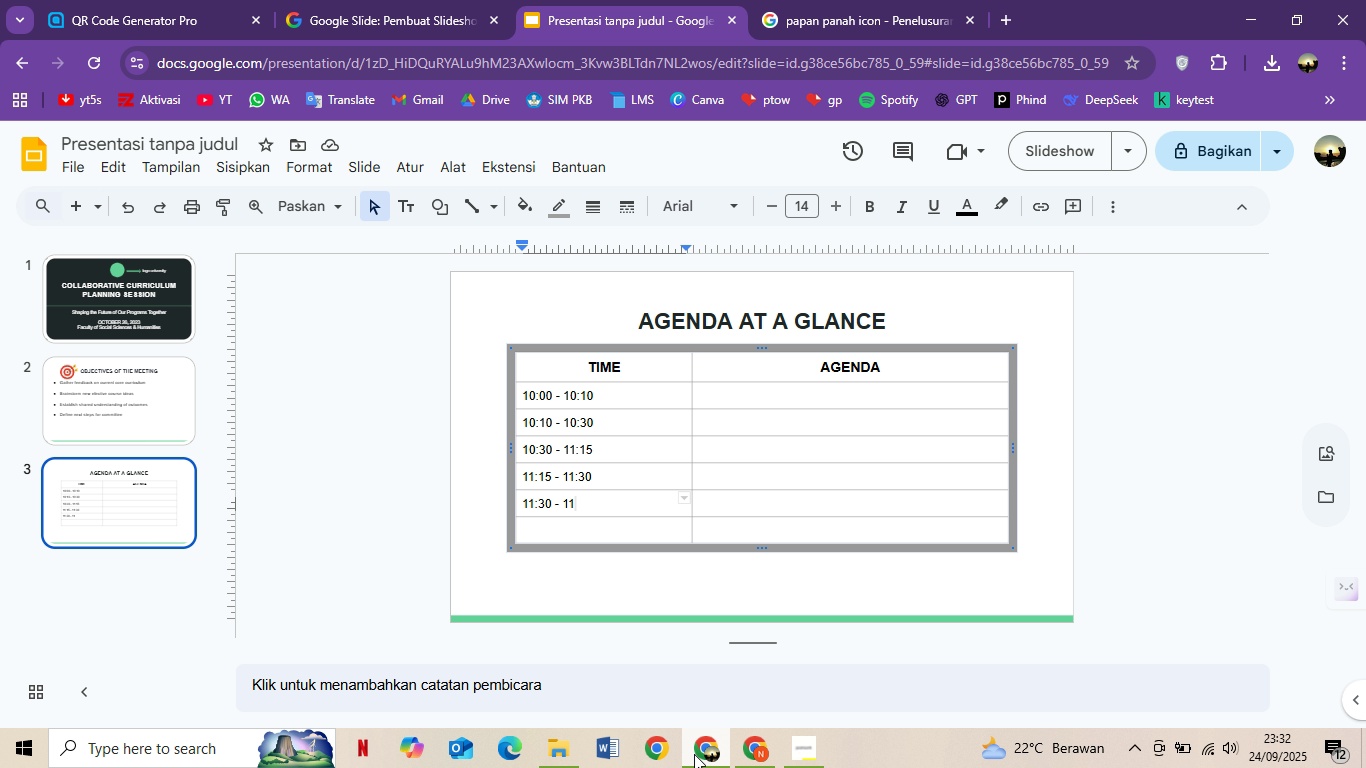 
wait(7.48)
 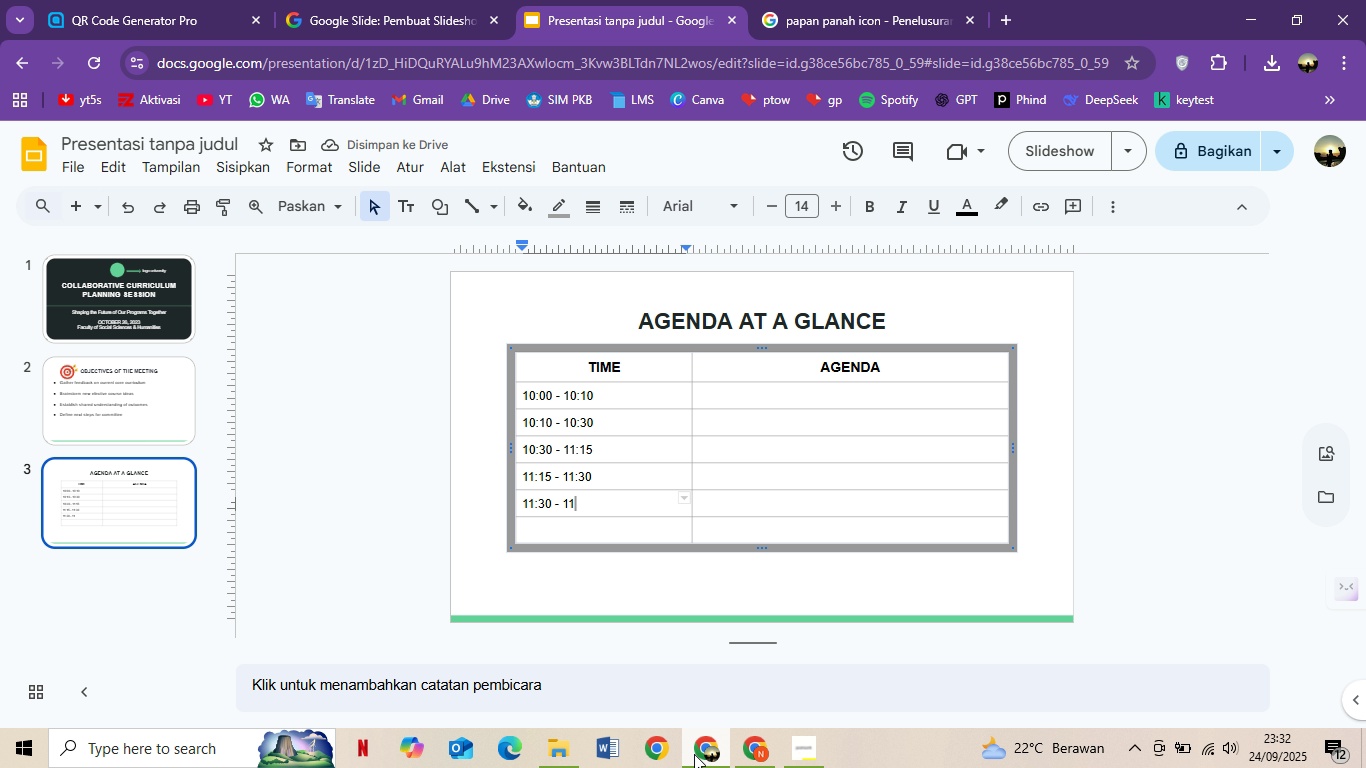 
type(:50)
 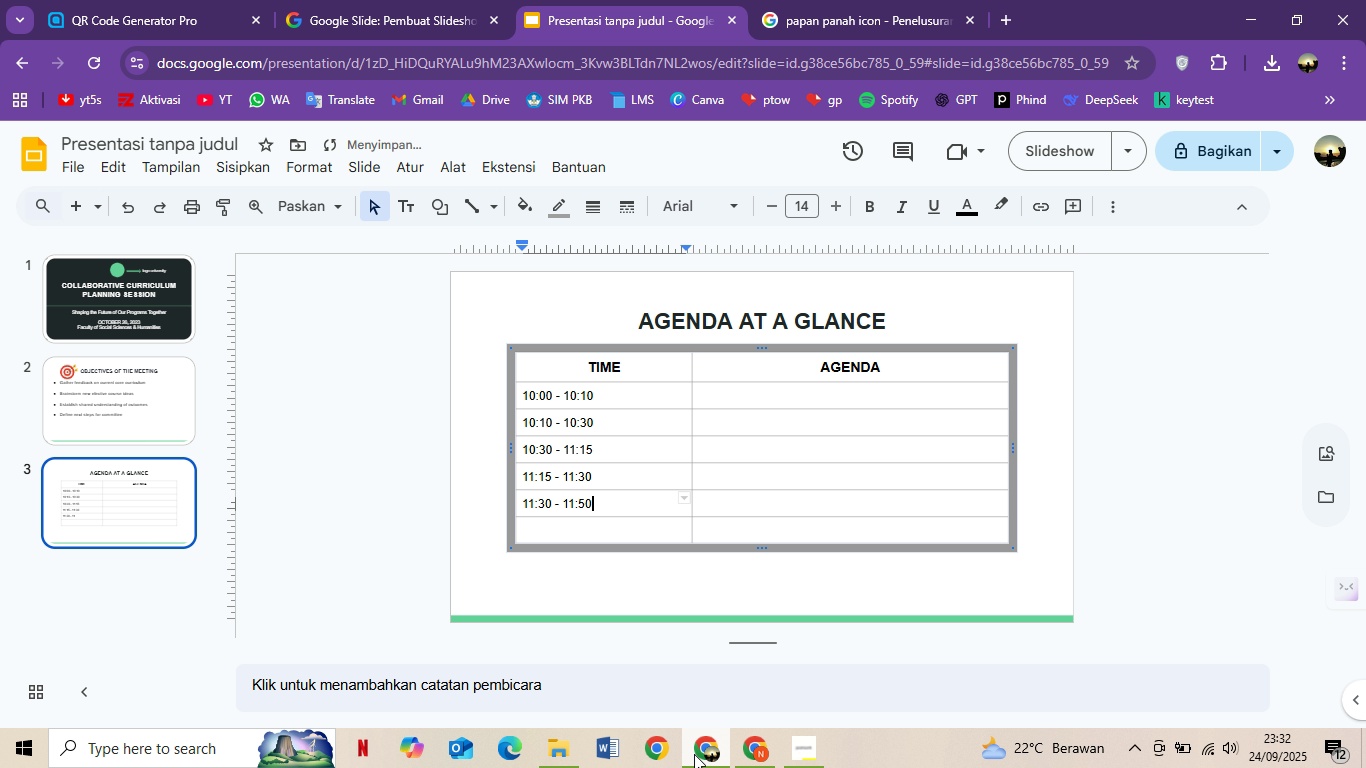 
key(ArrowDown)
 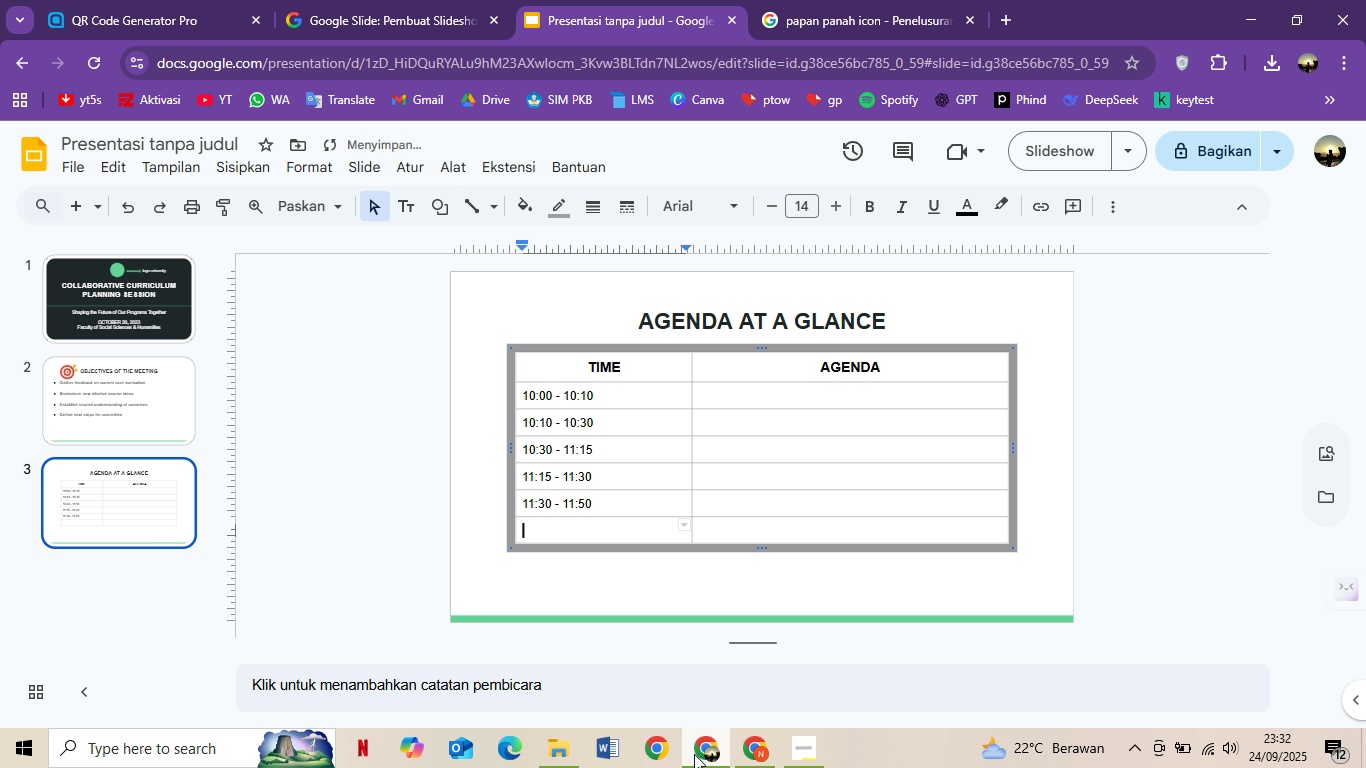 
type(11:50 - 12:00)
 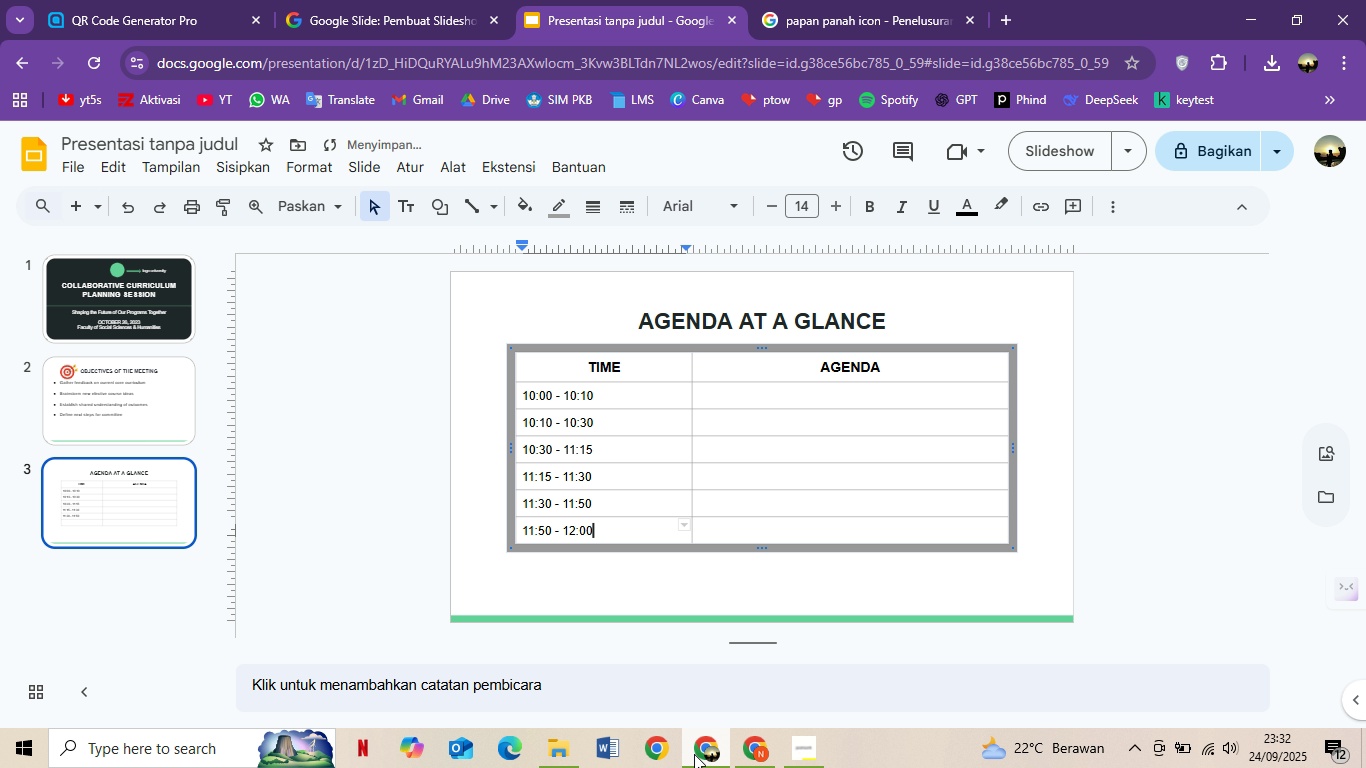 
left_click([846, 402])
 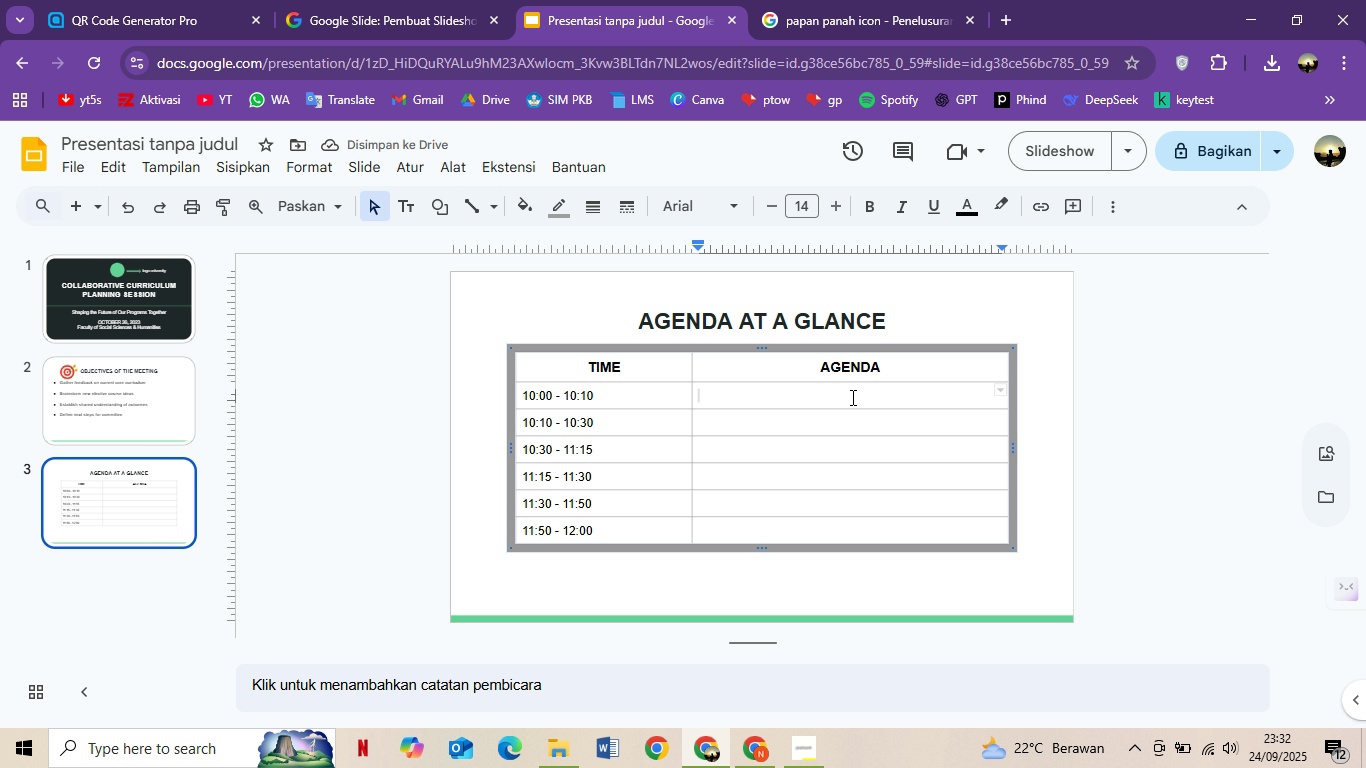 
type(w)
key(Backspace)
type(Welcome & Introductions)
 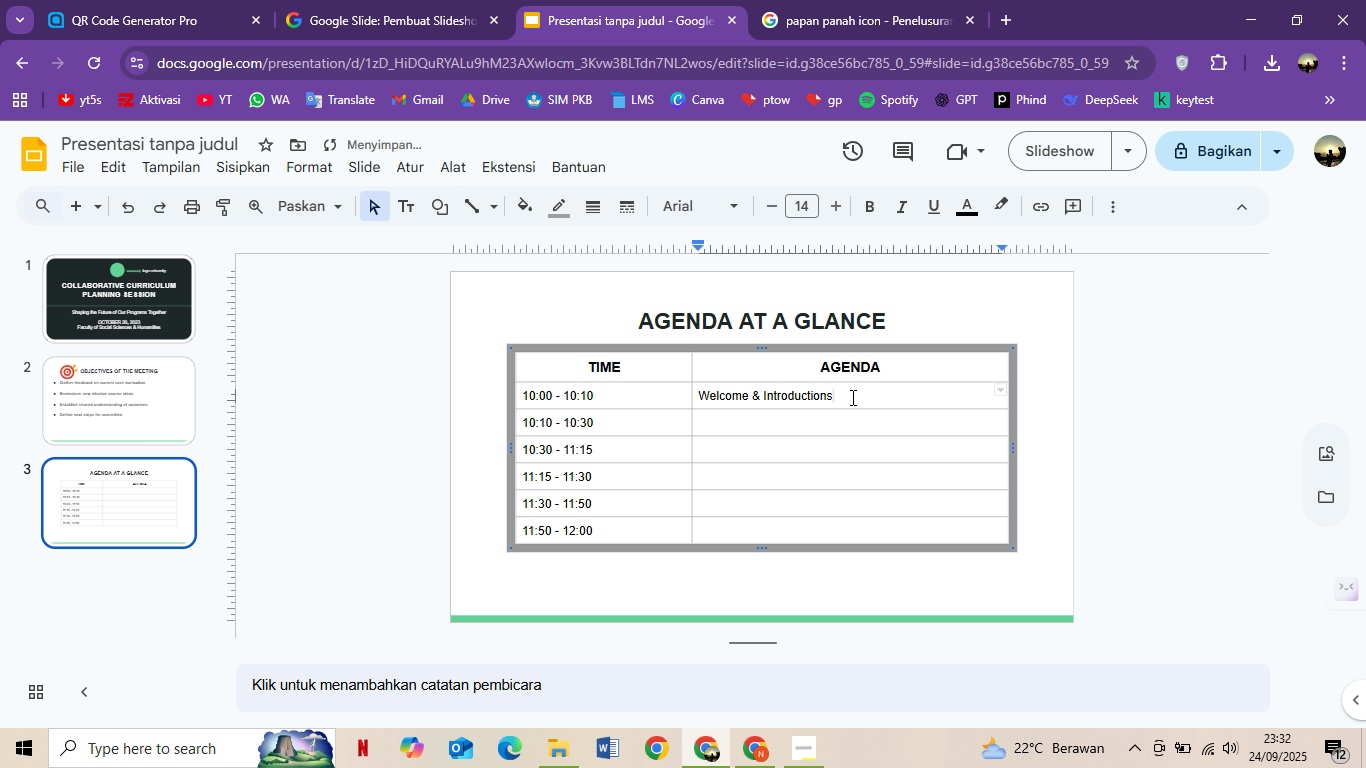 
key(ArrowDown)
 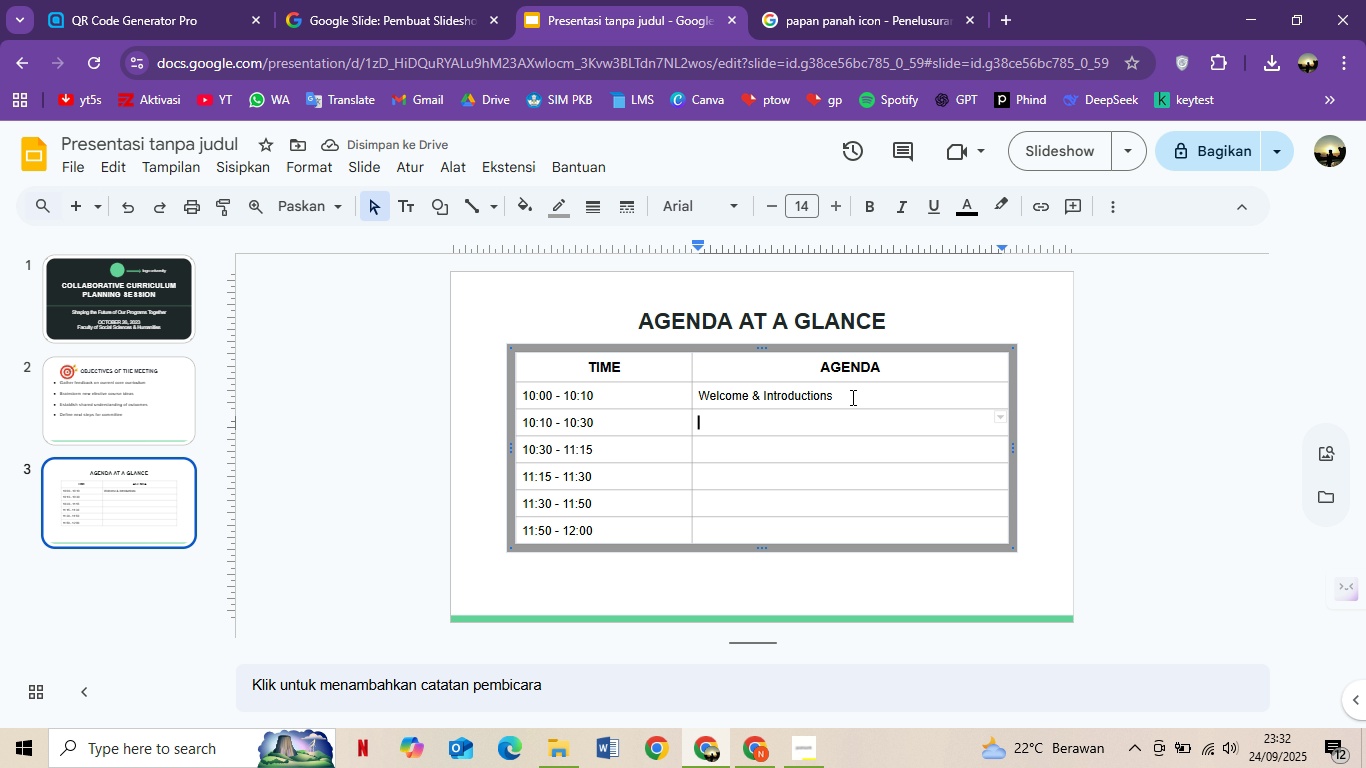 
type(rE)
key(Backspace)
key(Backspace)
type(Review of Current Curriculum)
 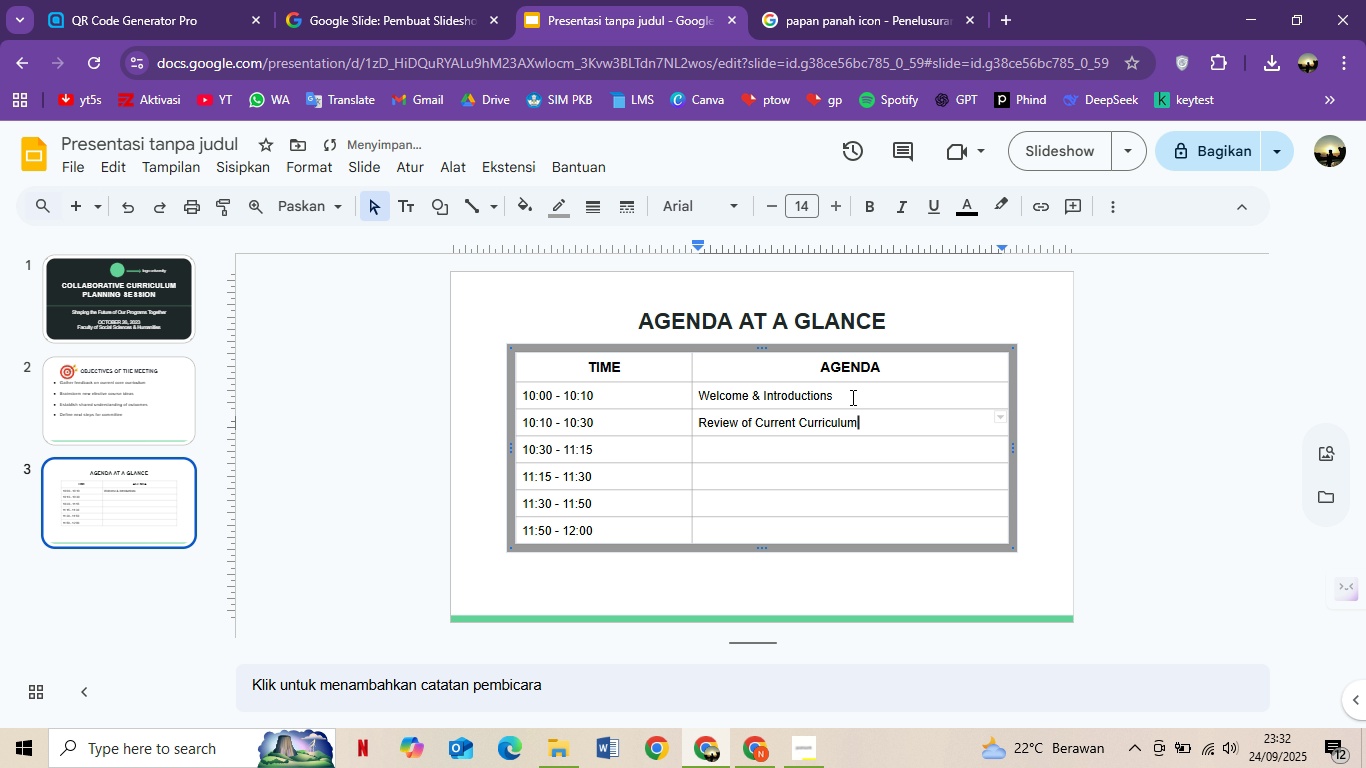 
key(ArrowDown)
 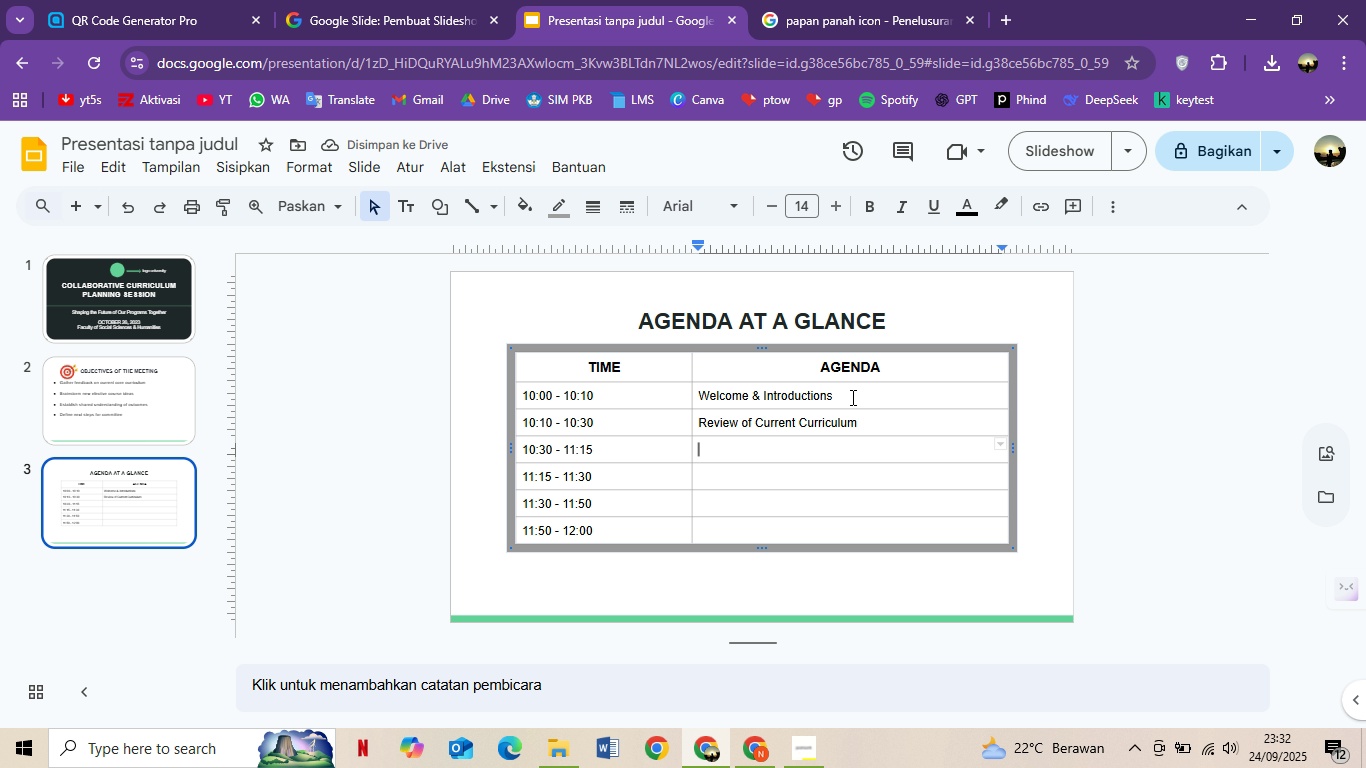 
type(Brainstorming New Electives)
 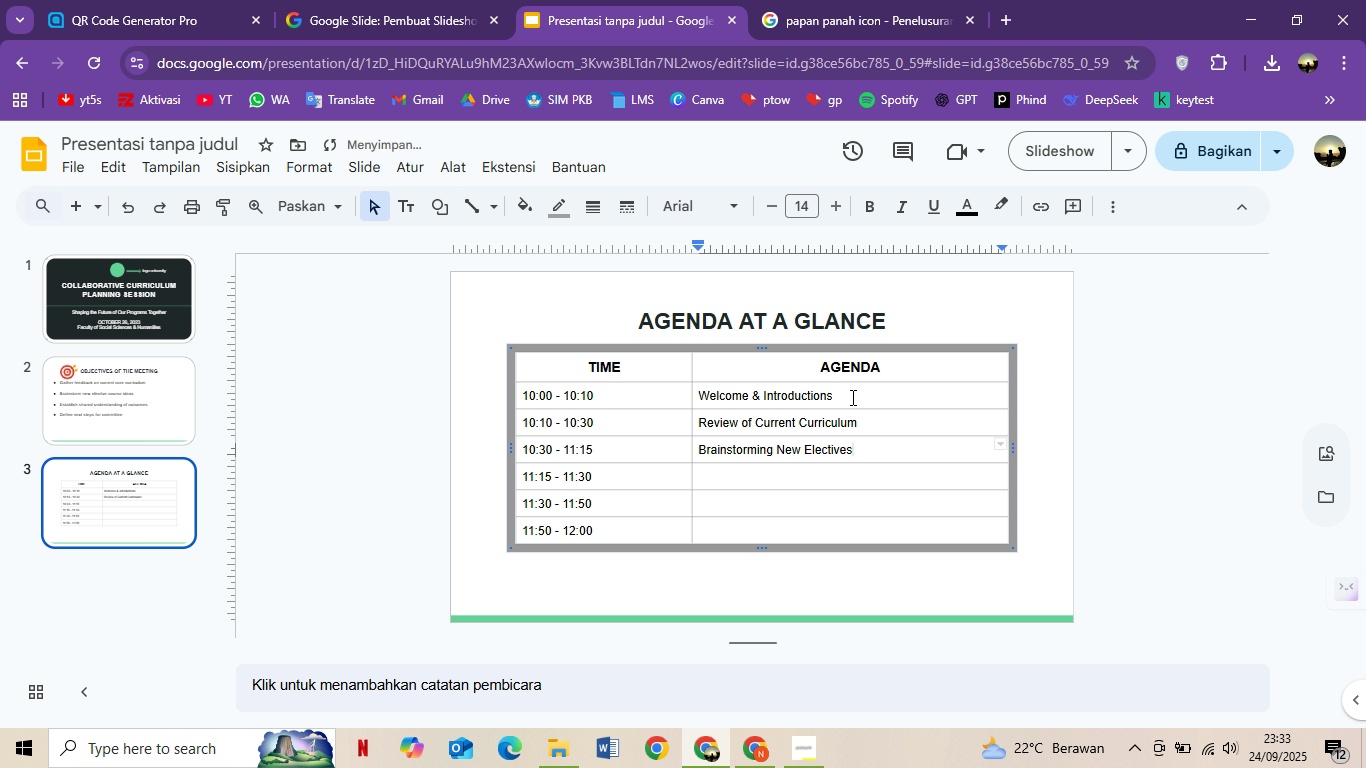 
key(ArrowDown)
 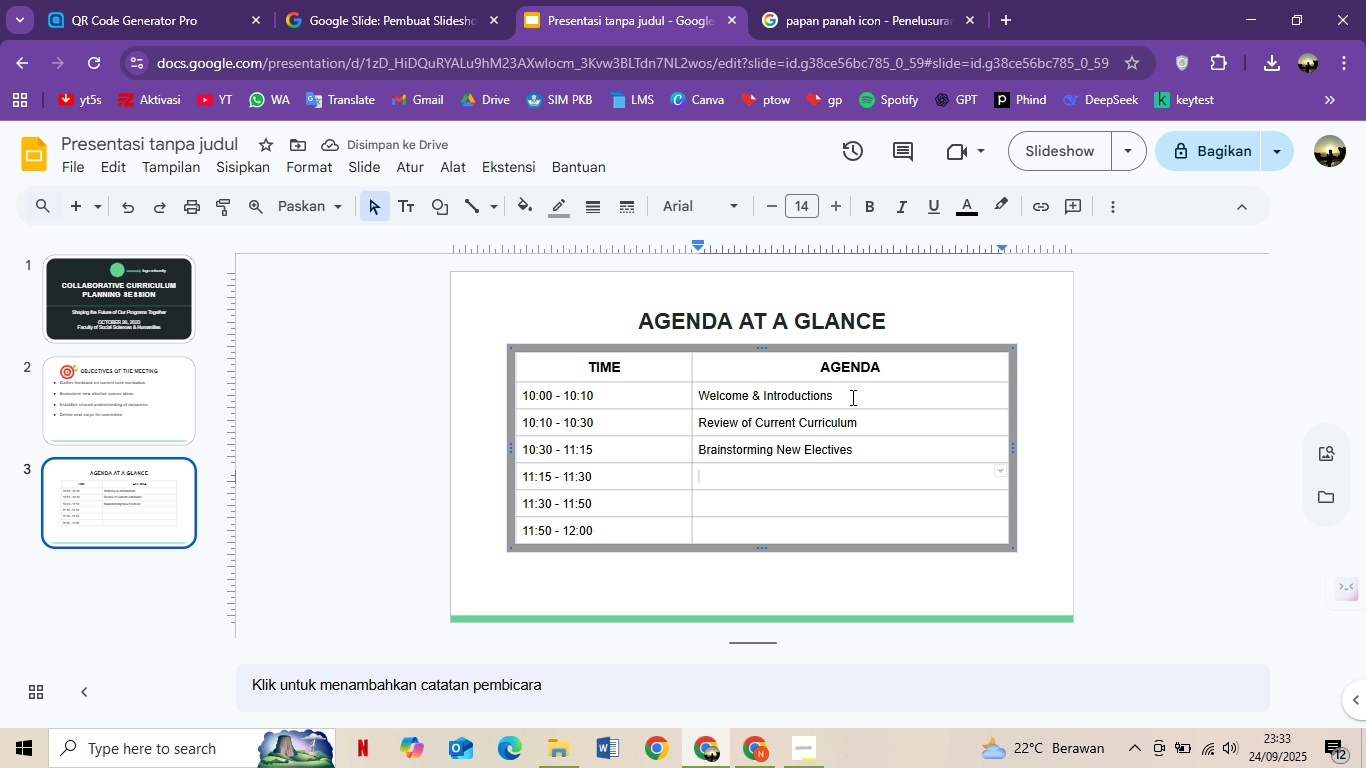 
type(Coffee Break)
 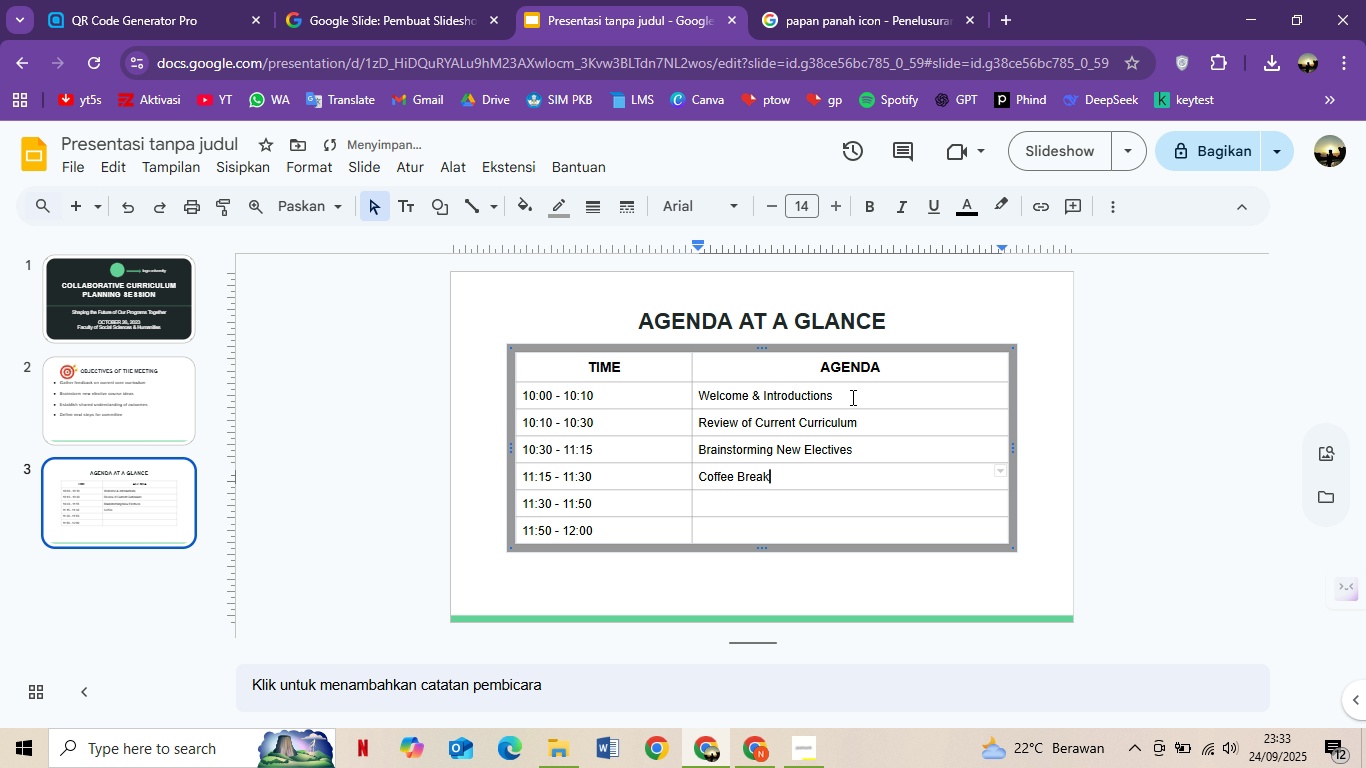 
key(ArrowDown)
 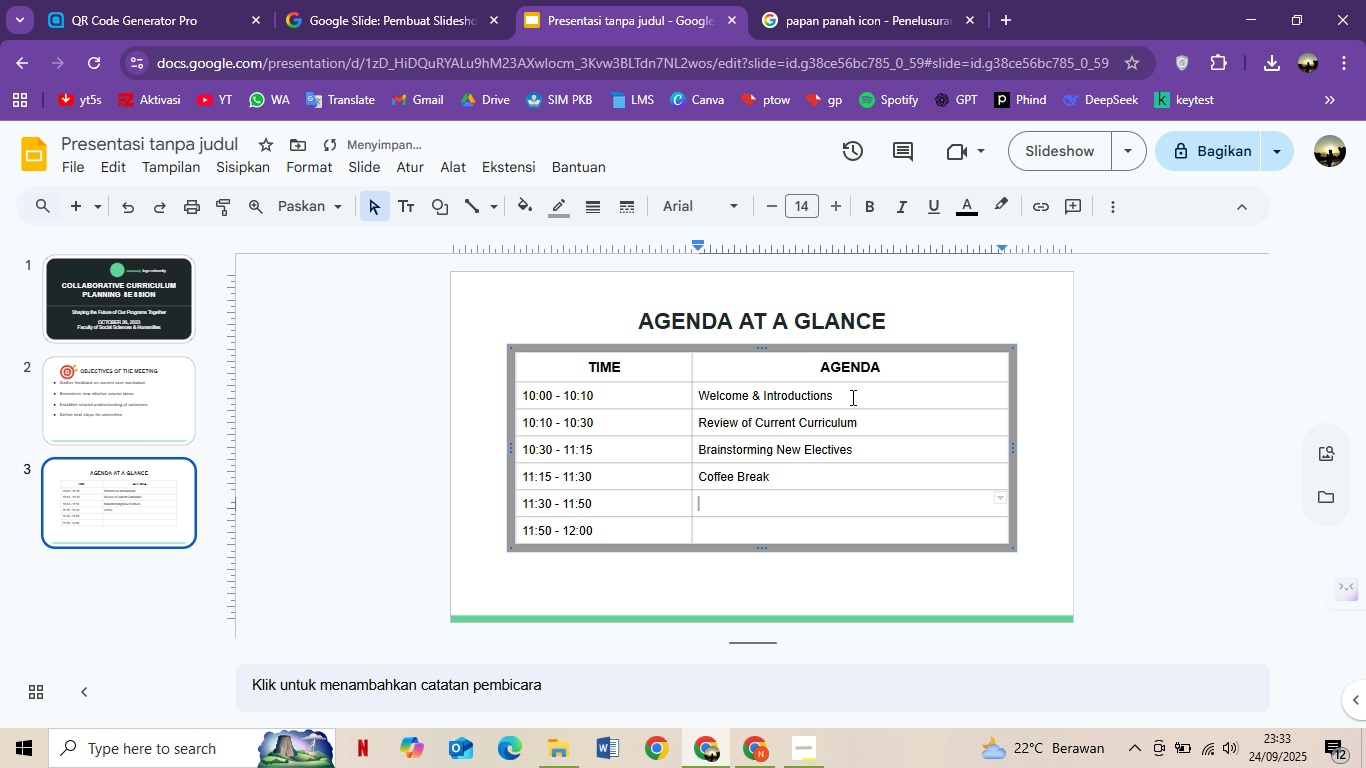 
type(Learning Outcomes Alignment)
 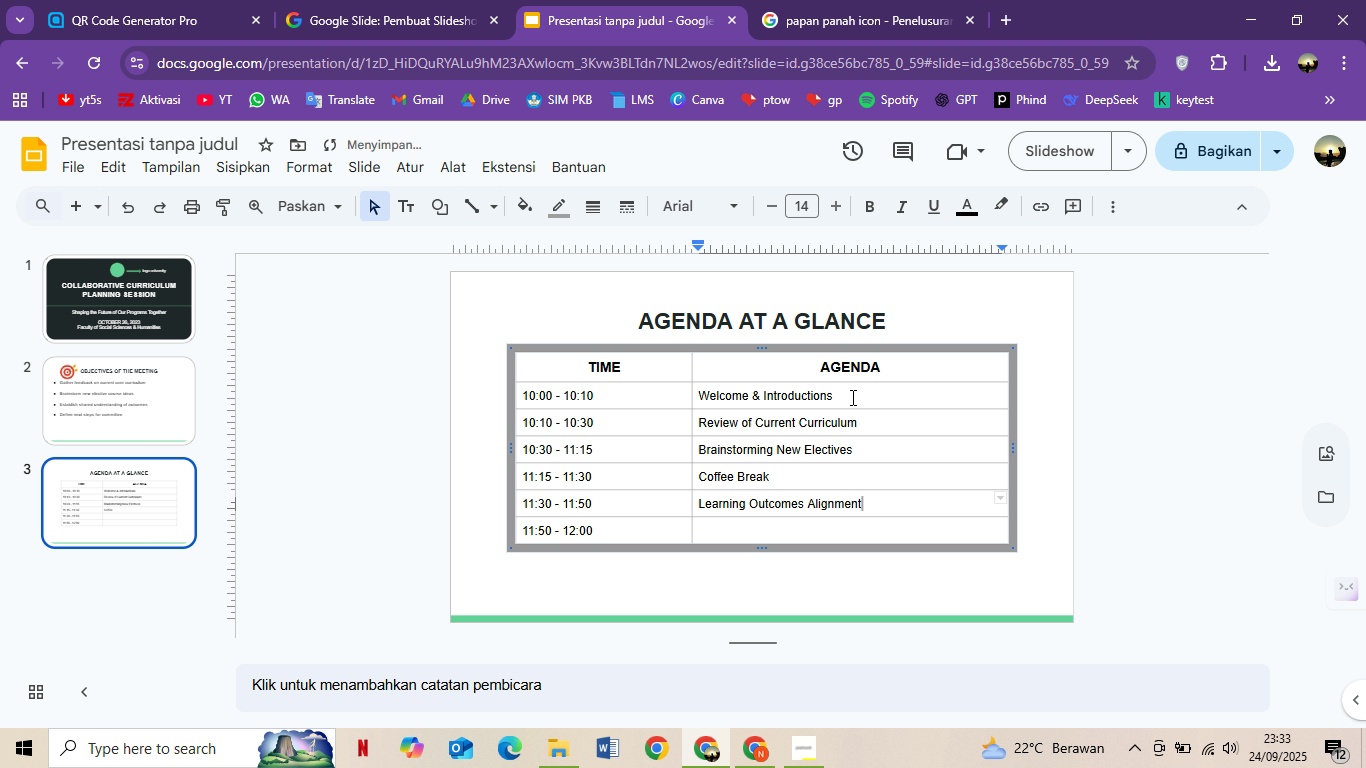 
key(ArrowDown)
 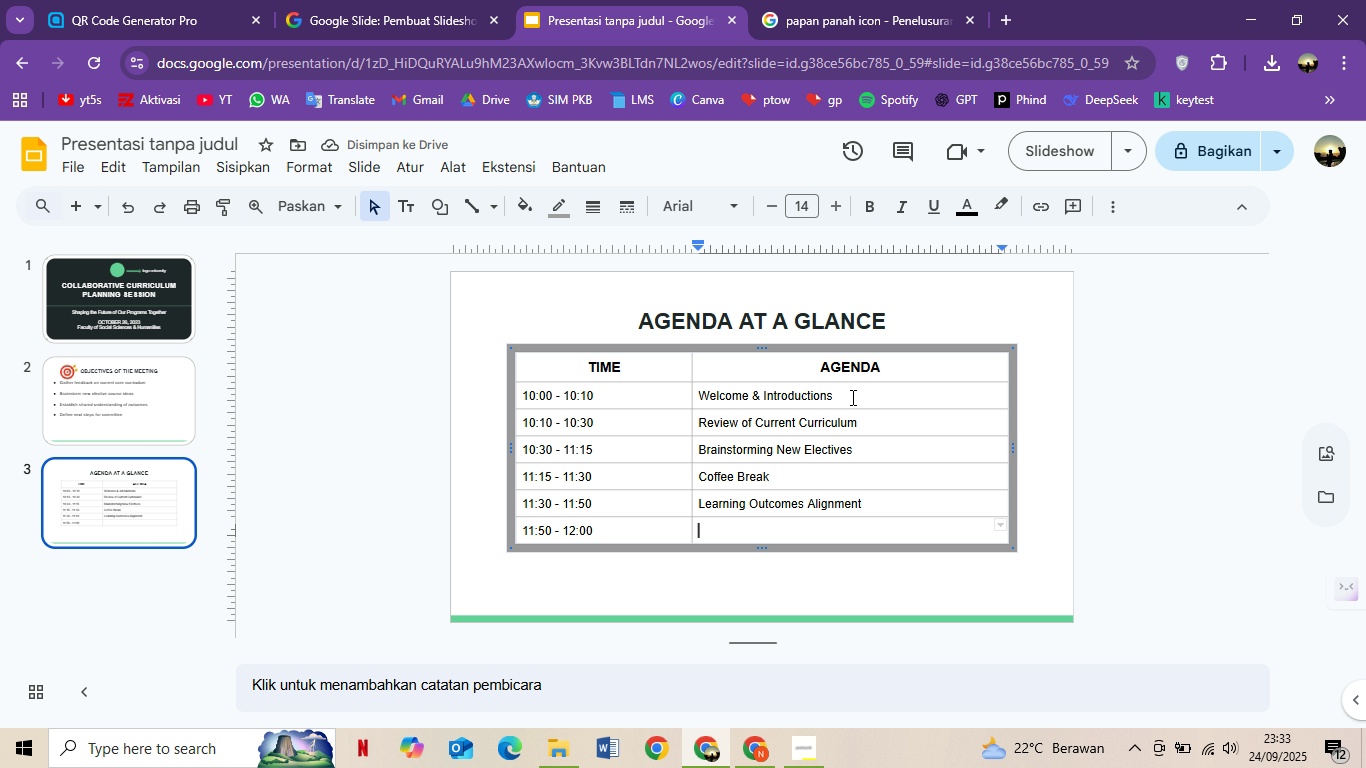 
type(Q&A and Next Steo)
key(Backspace)
type(ps)
 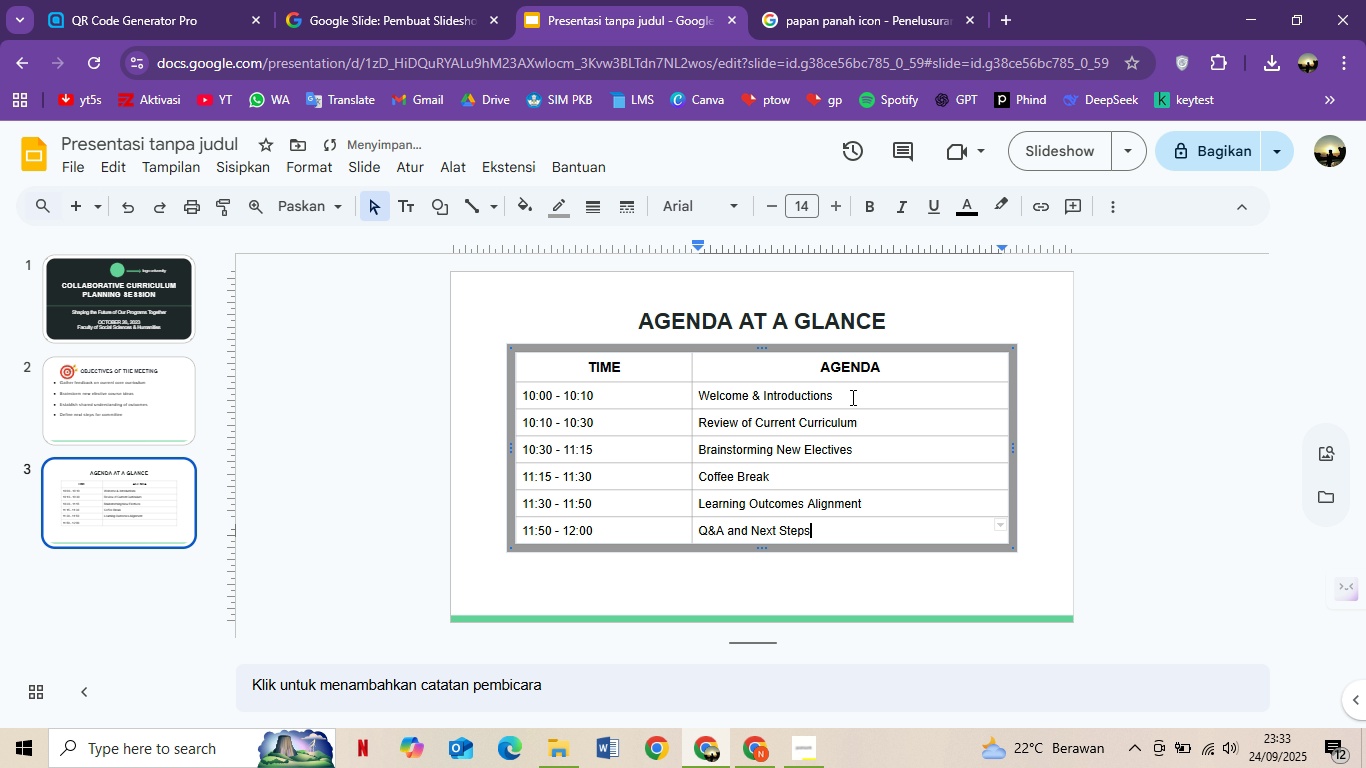 
wait(7.39)
 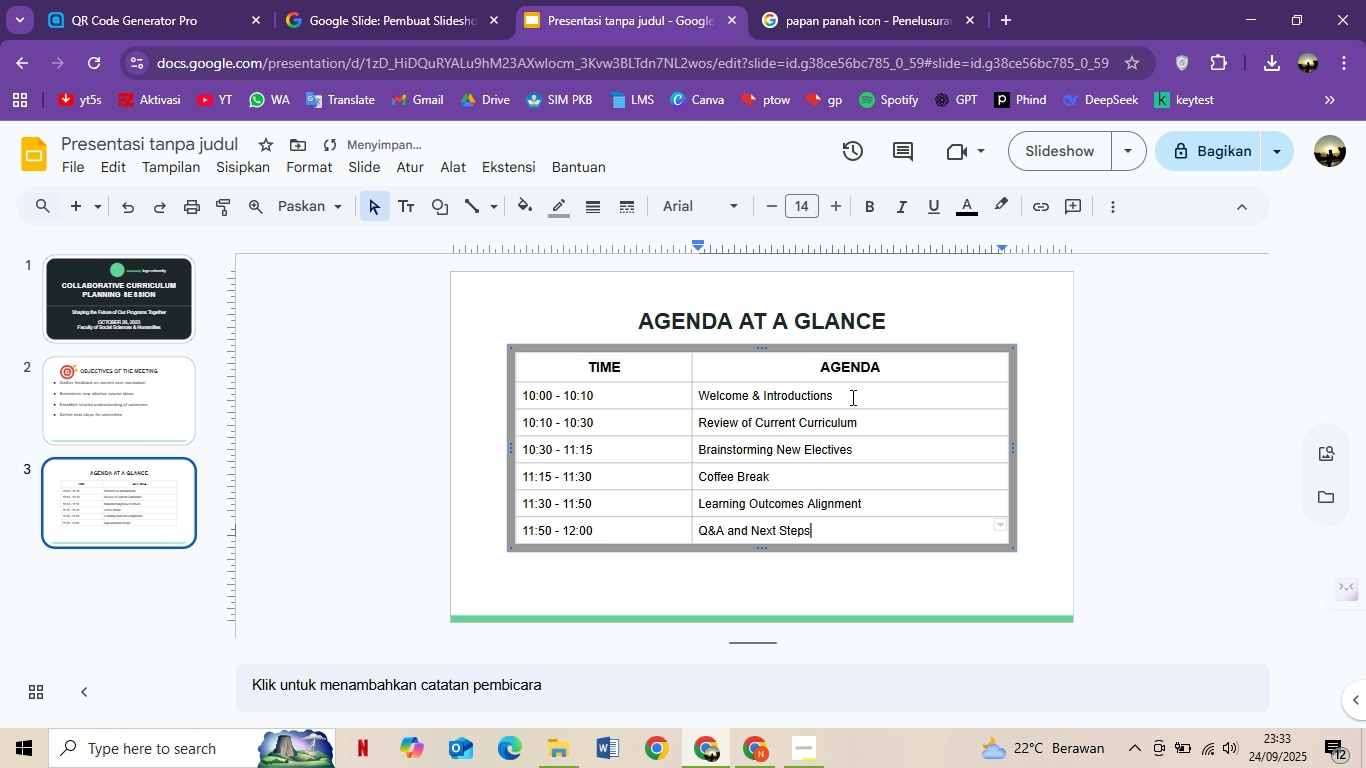 
key(Control+A)
 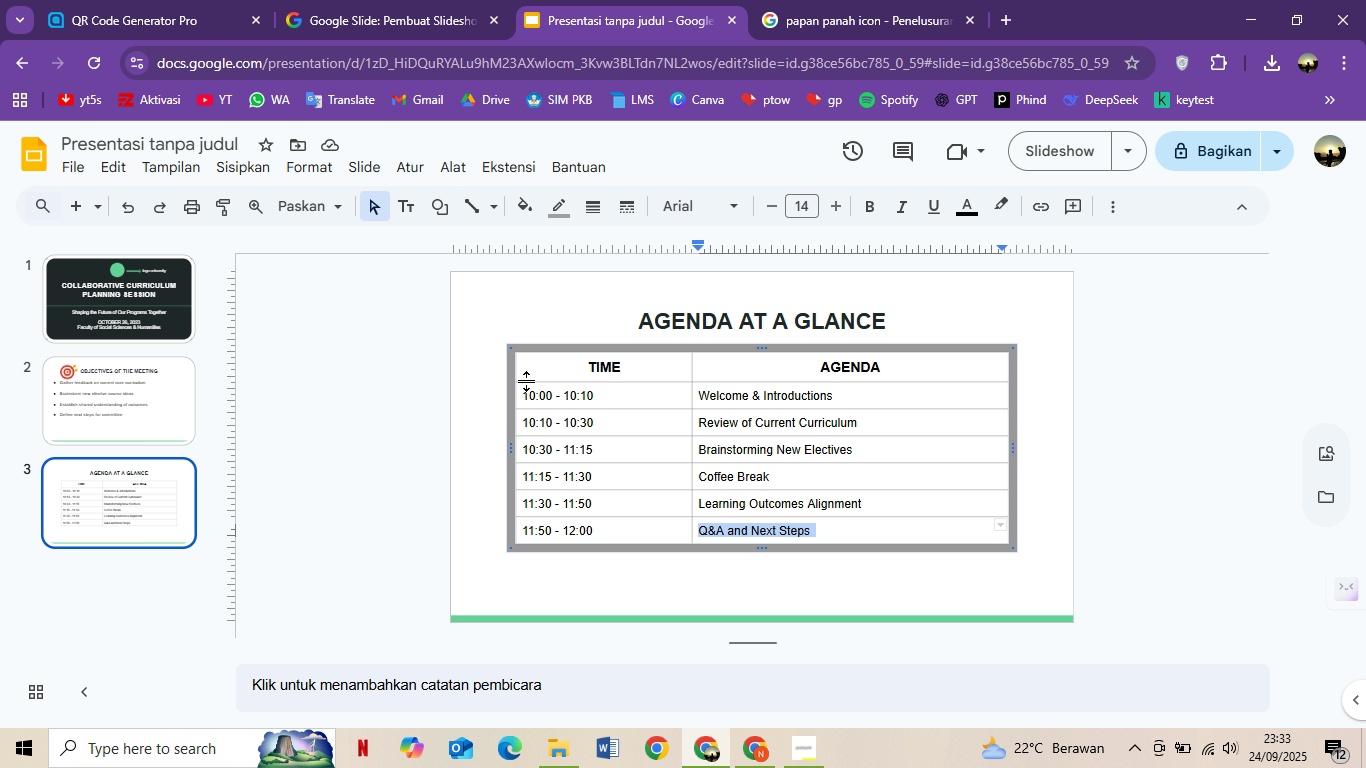 
left_click([520, 361])
 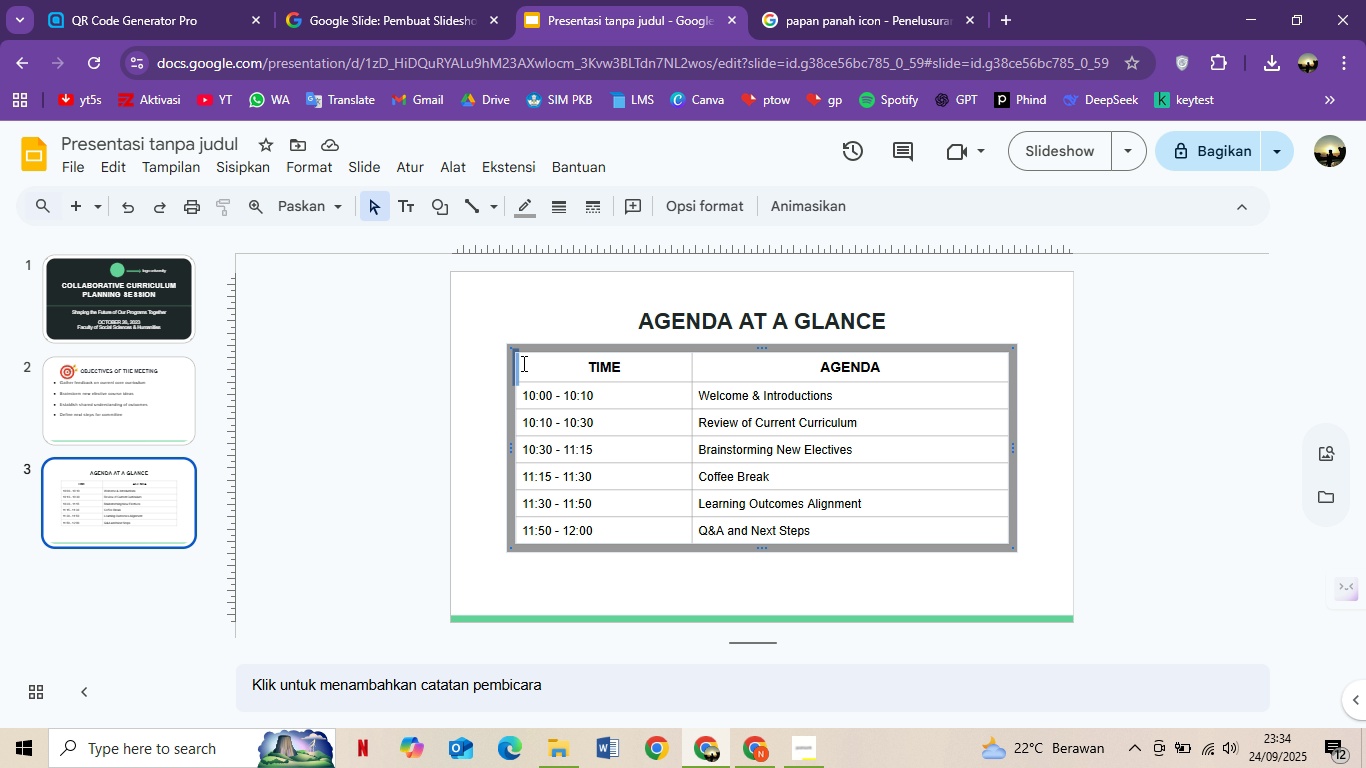 
left_click_drag(start_coordinate=[522, 363], to_coordinate=[778, 533])
 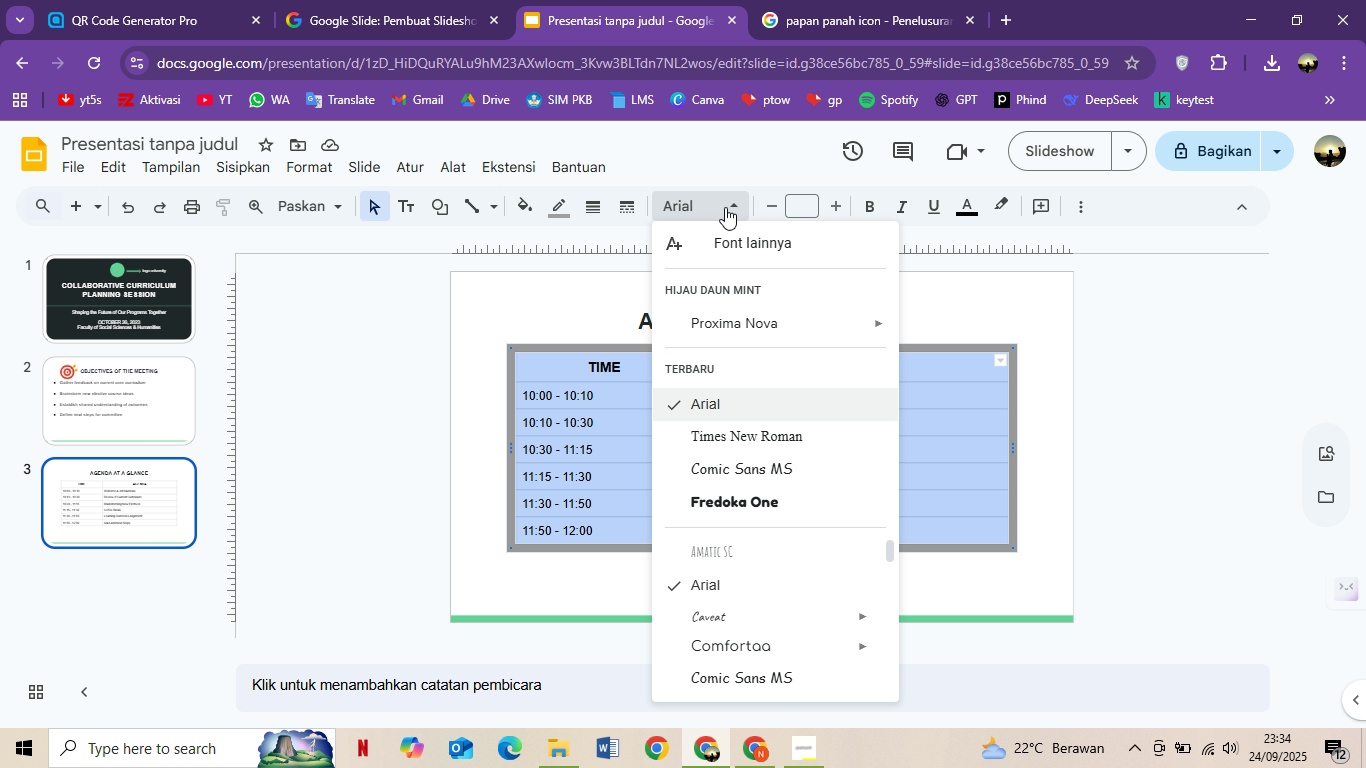 
double_click([725, 207])
 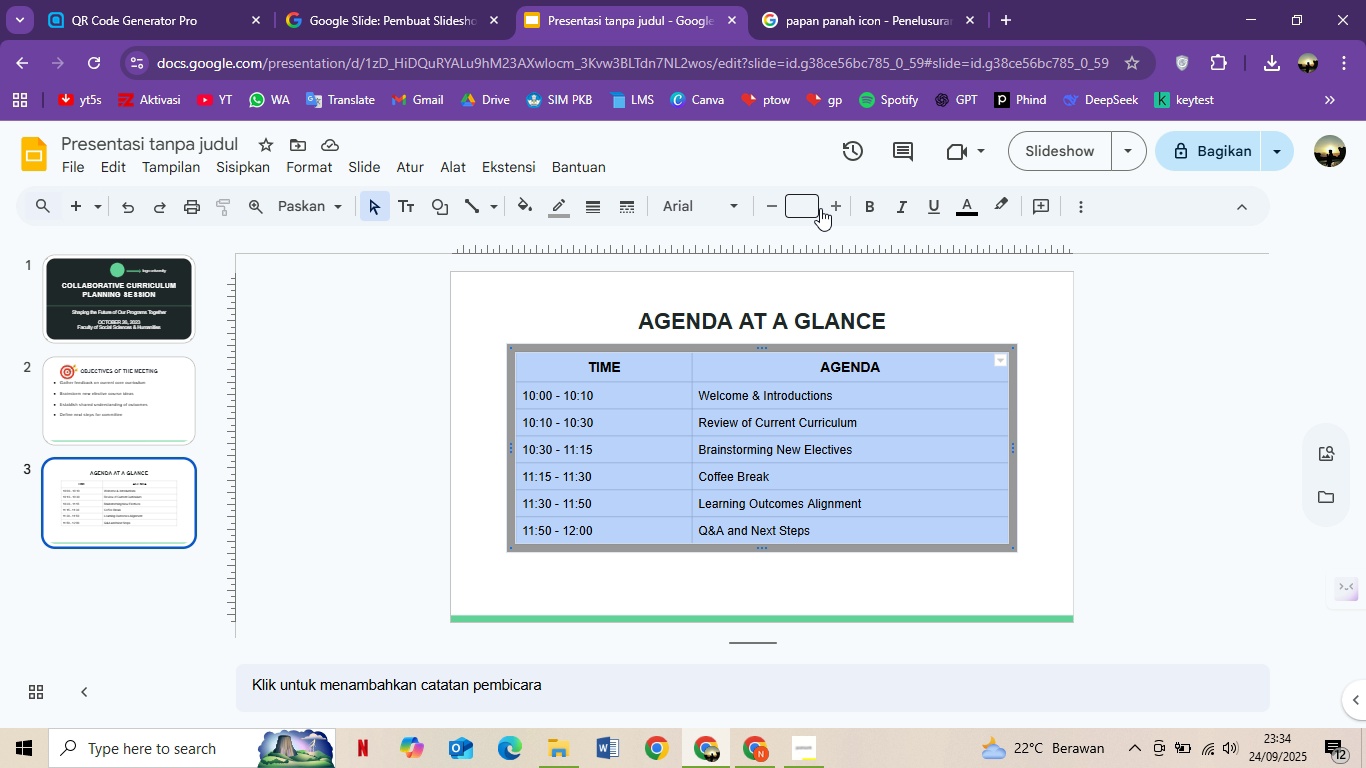 
left_click([608, 380])
 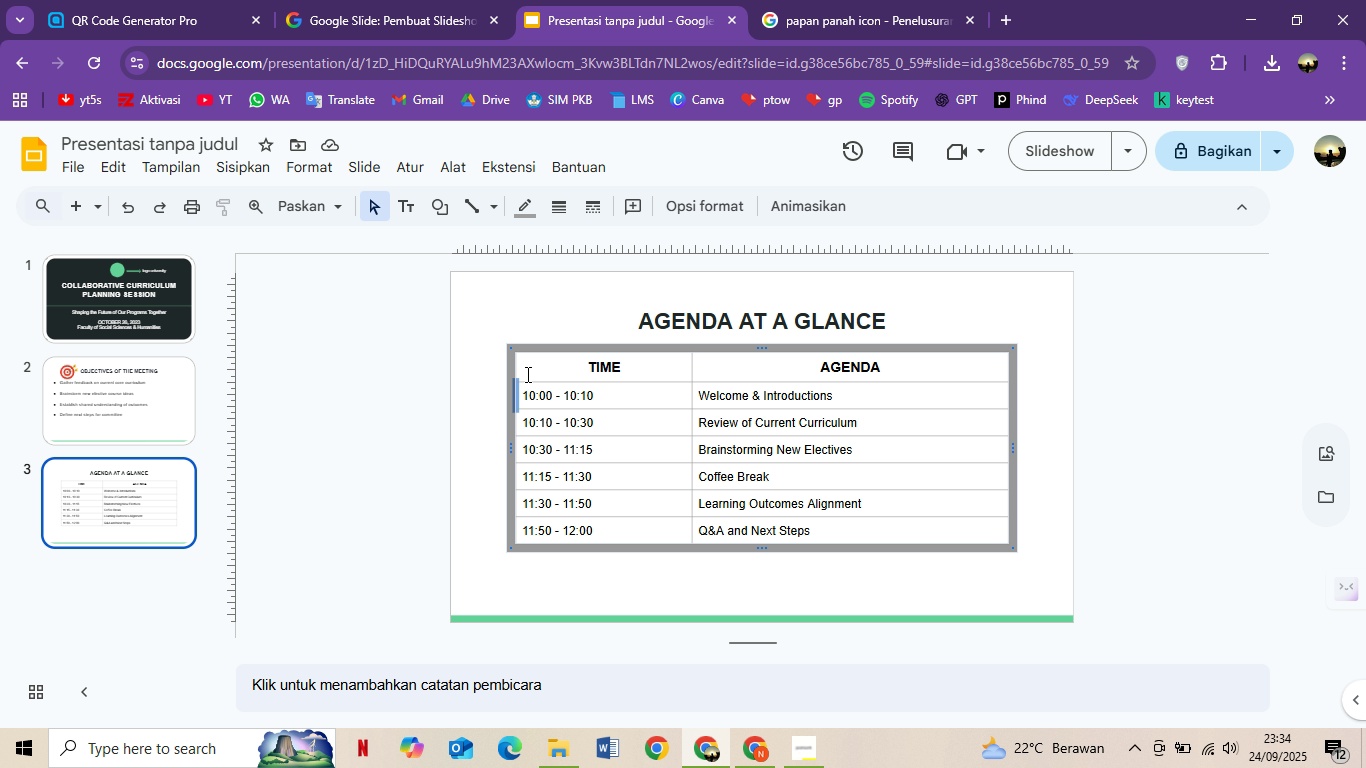 
left_click_drag(start_coordinate=[518, 354], to_coordinate=[568, 406])
 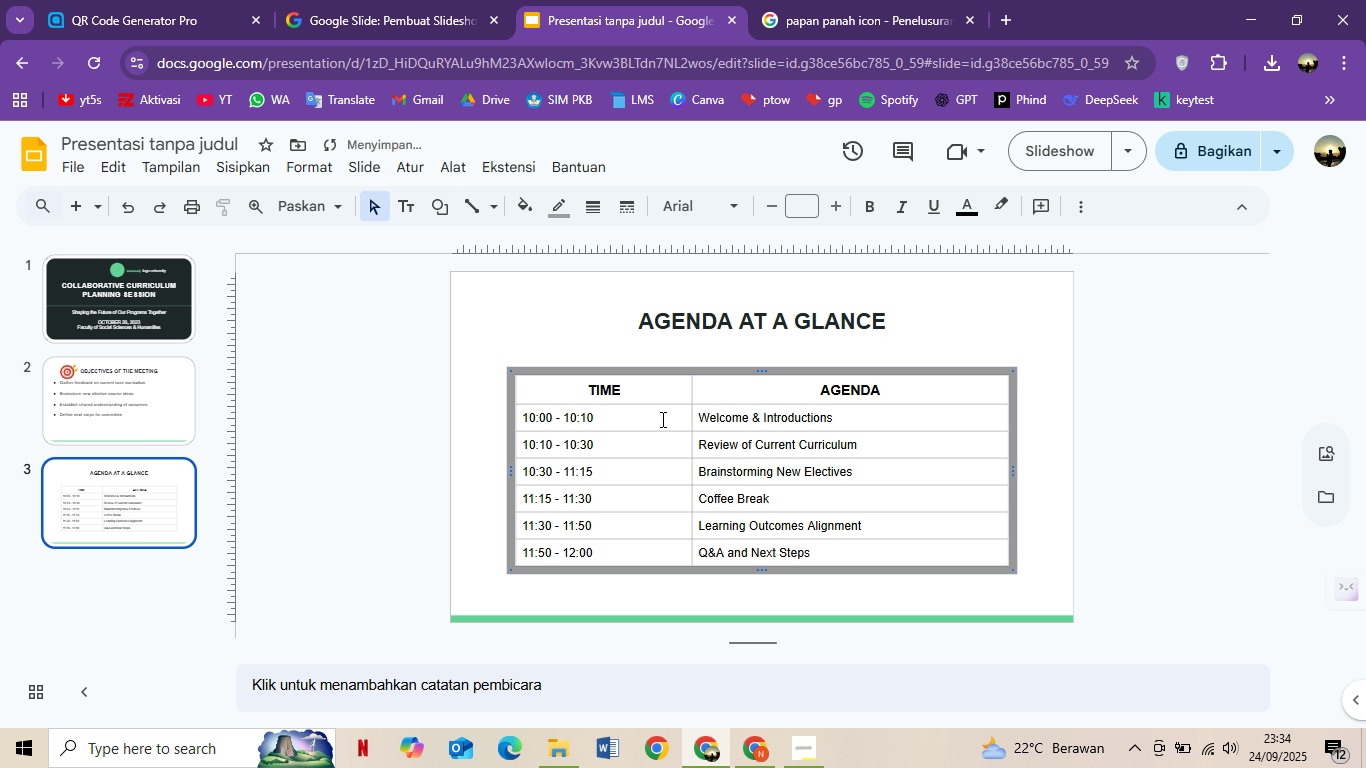 
key(Control+Z)
 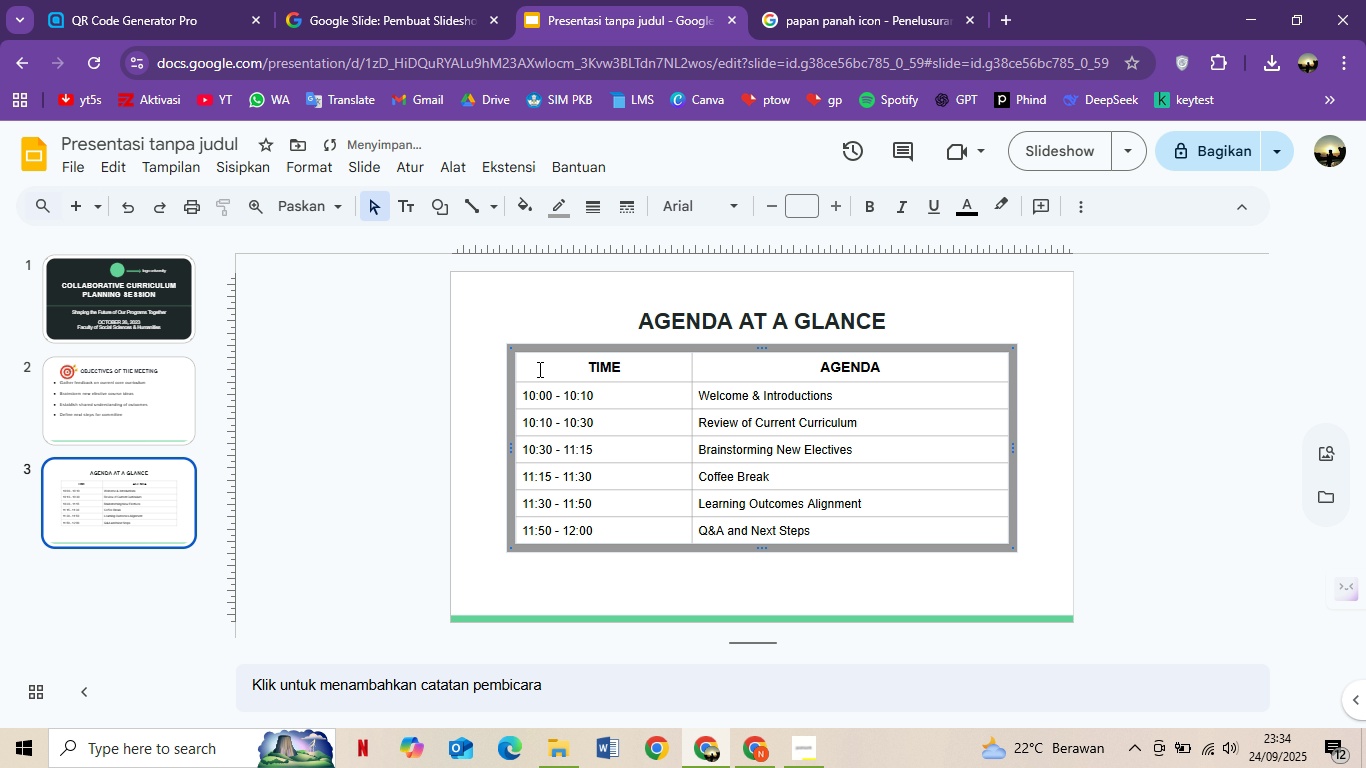 
left_click([539, 369])
 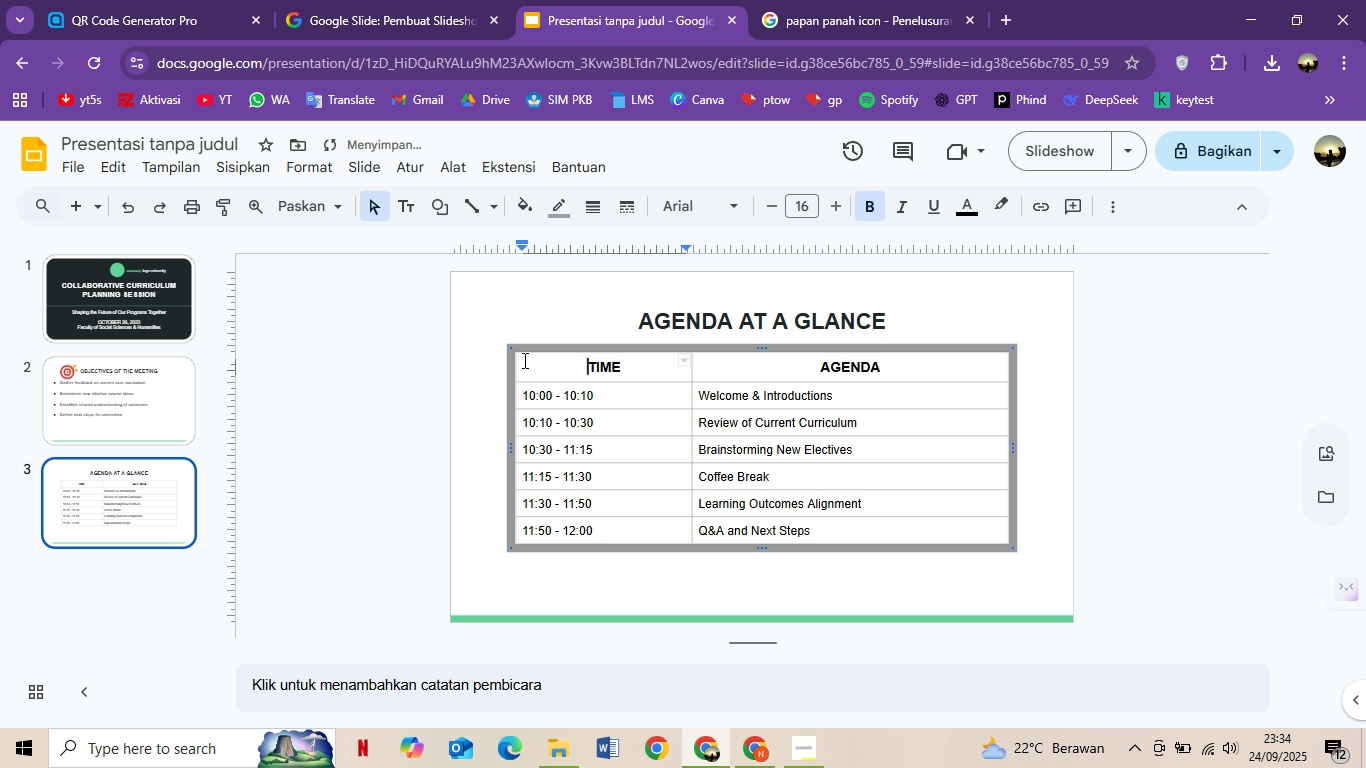 
left_click_drag(start_coordinate=[523, 360], to_coordinate=[860, 520])
 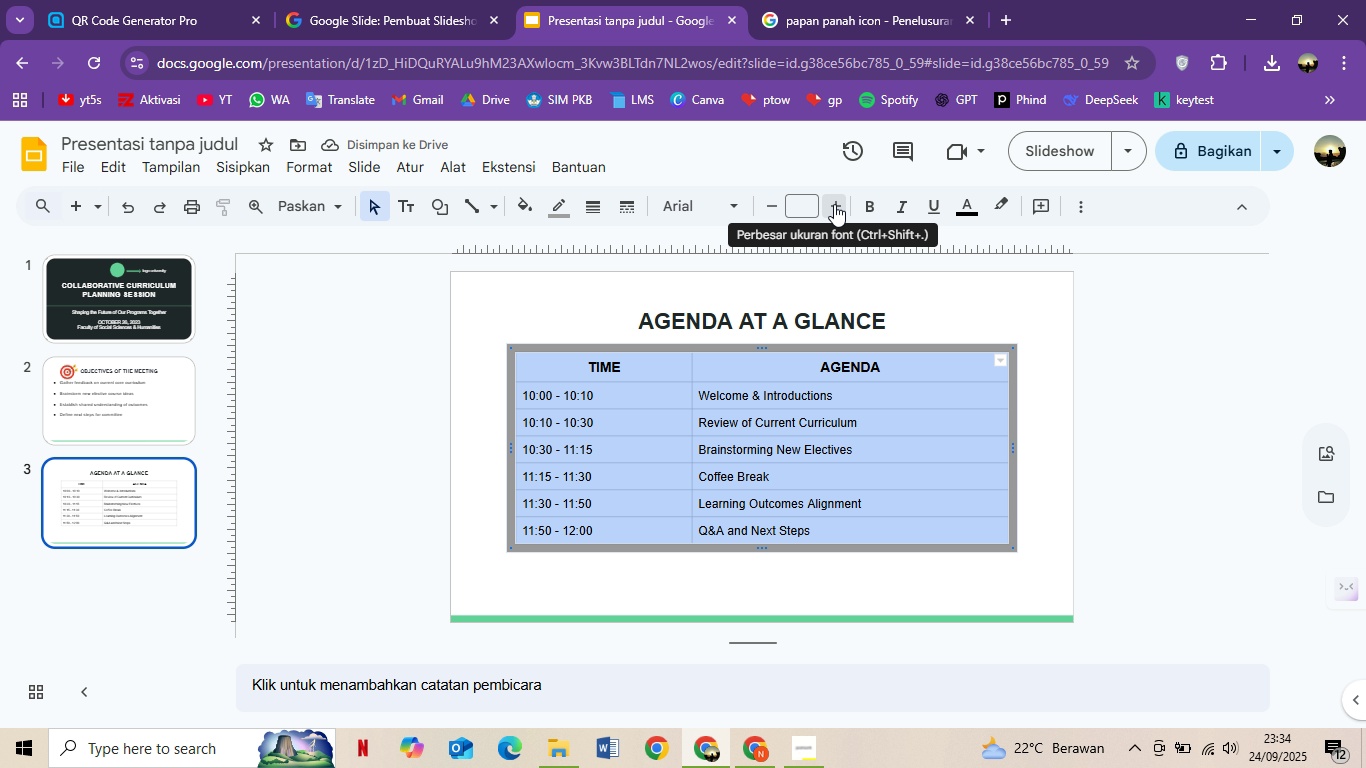 
double_click([834, 204])
 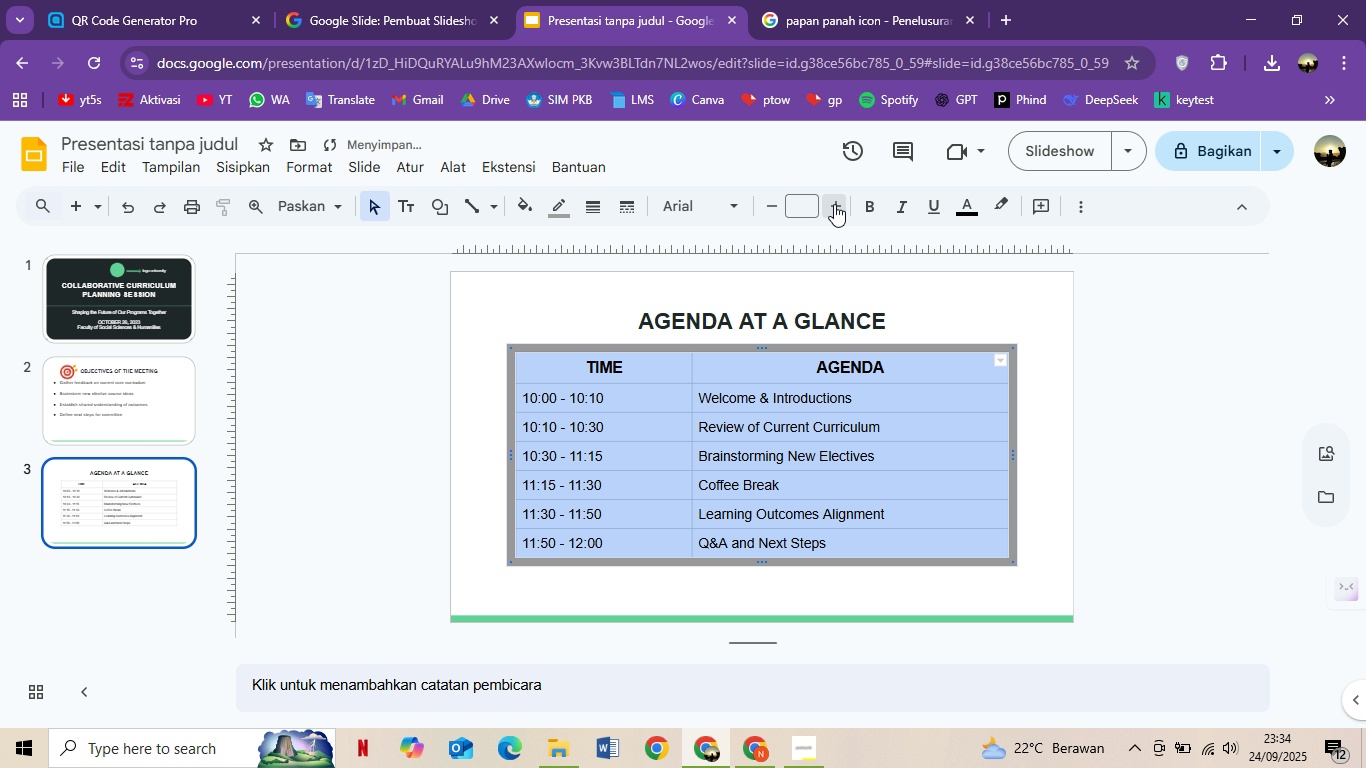 
left_click([834, 204])
 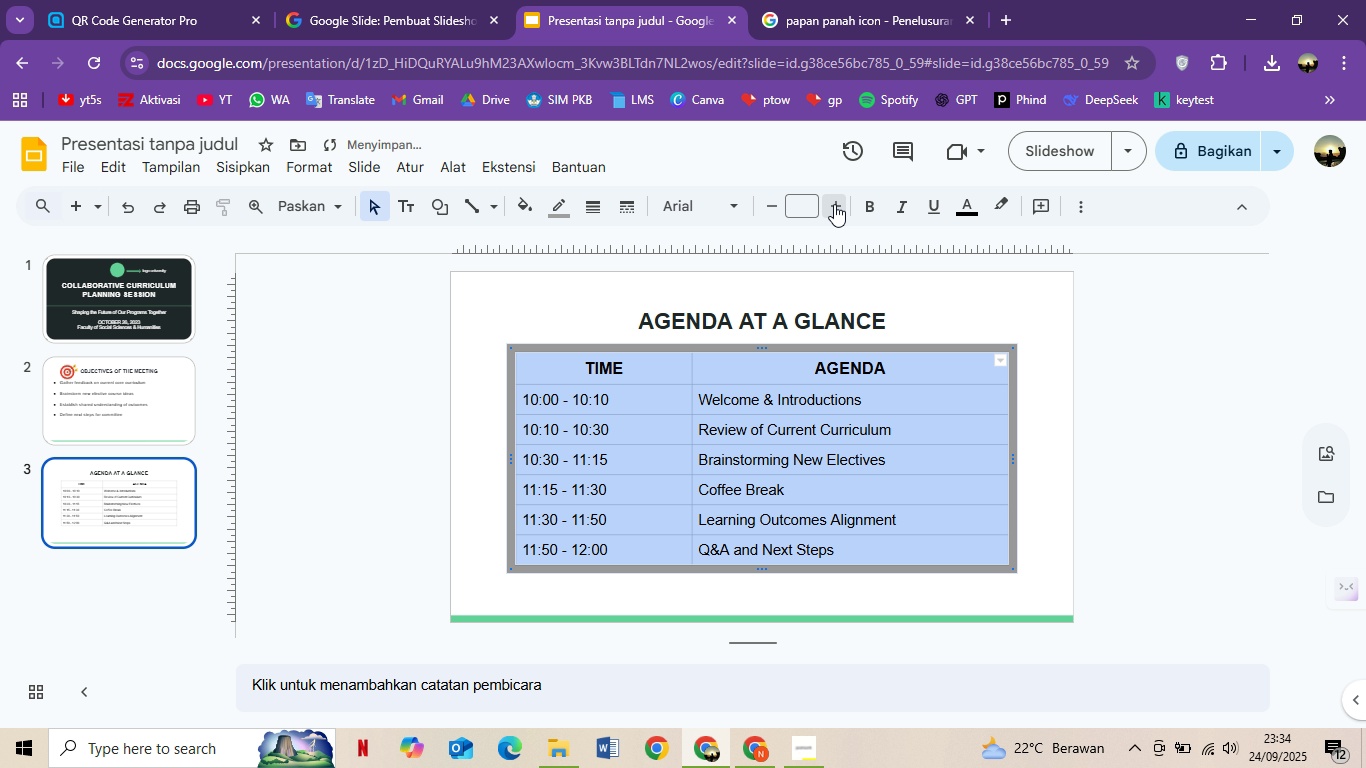 
left_click([834, 204])
 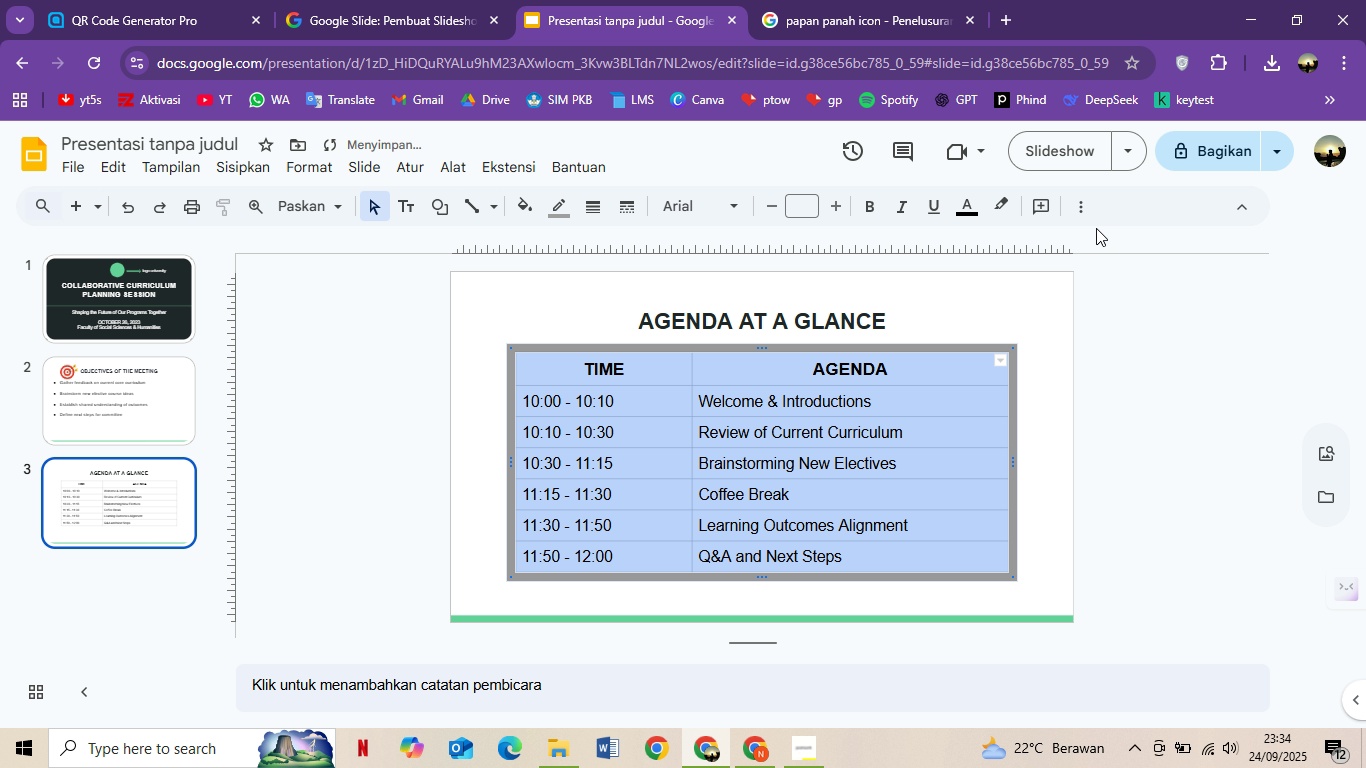 
left_click([1088, 209])
 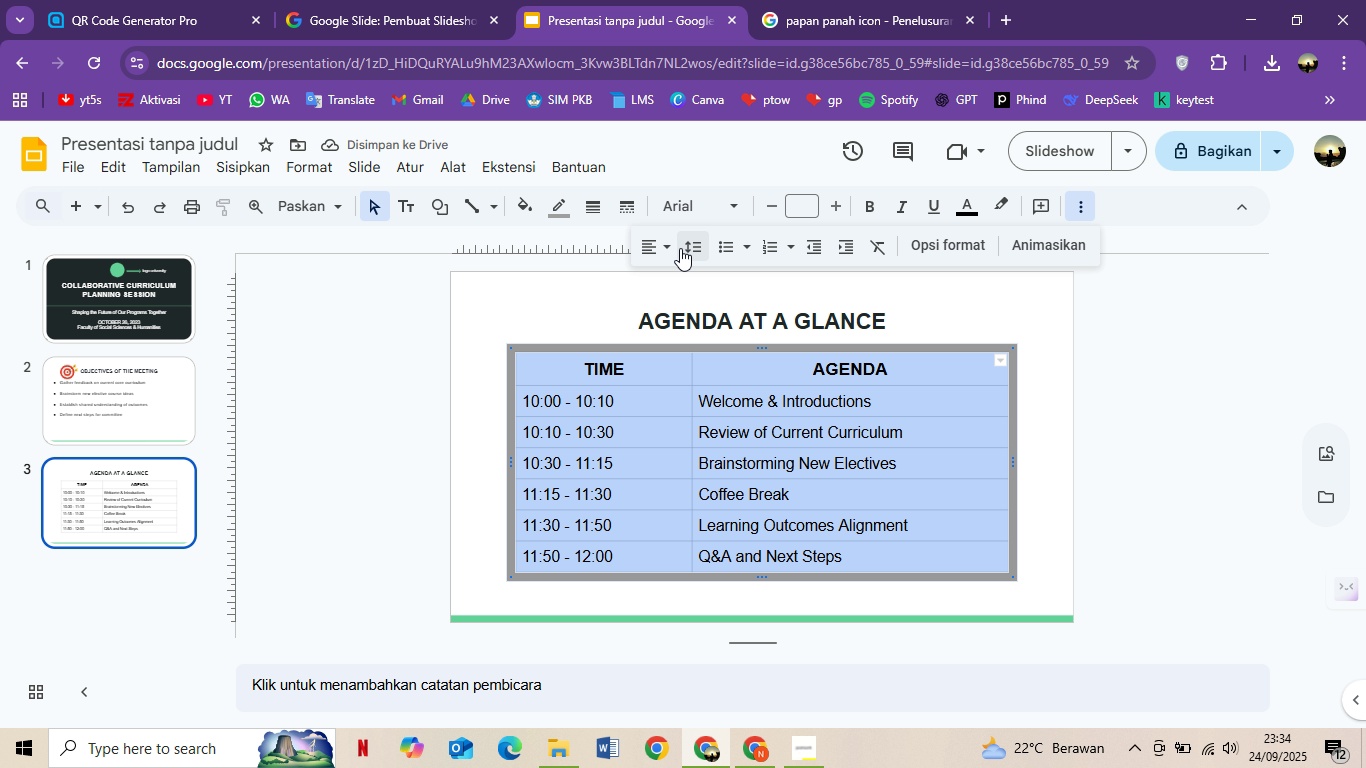 
left_click([672, 244])
 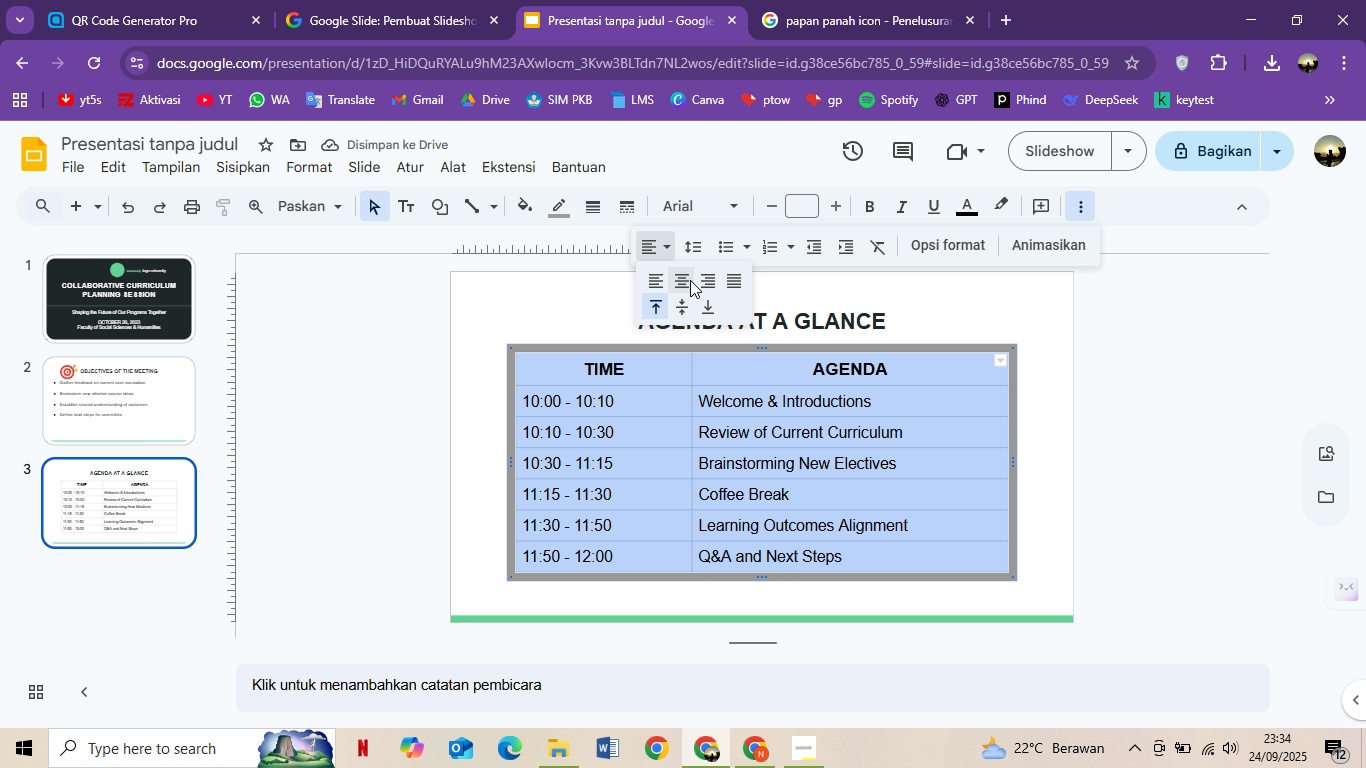 
left_click([690, 280])
 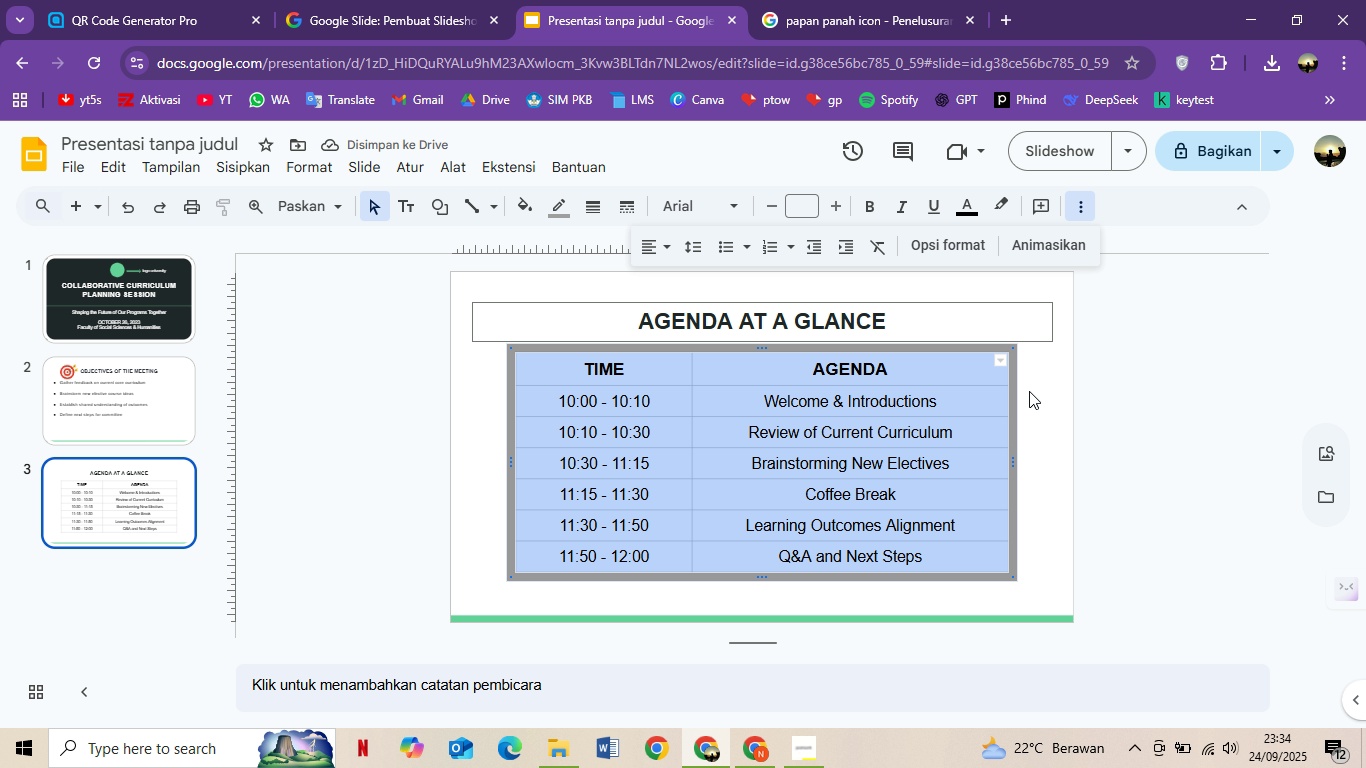 
left_click([752, 410])
 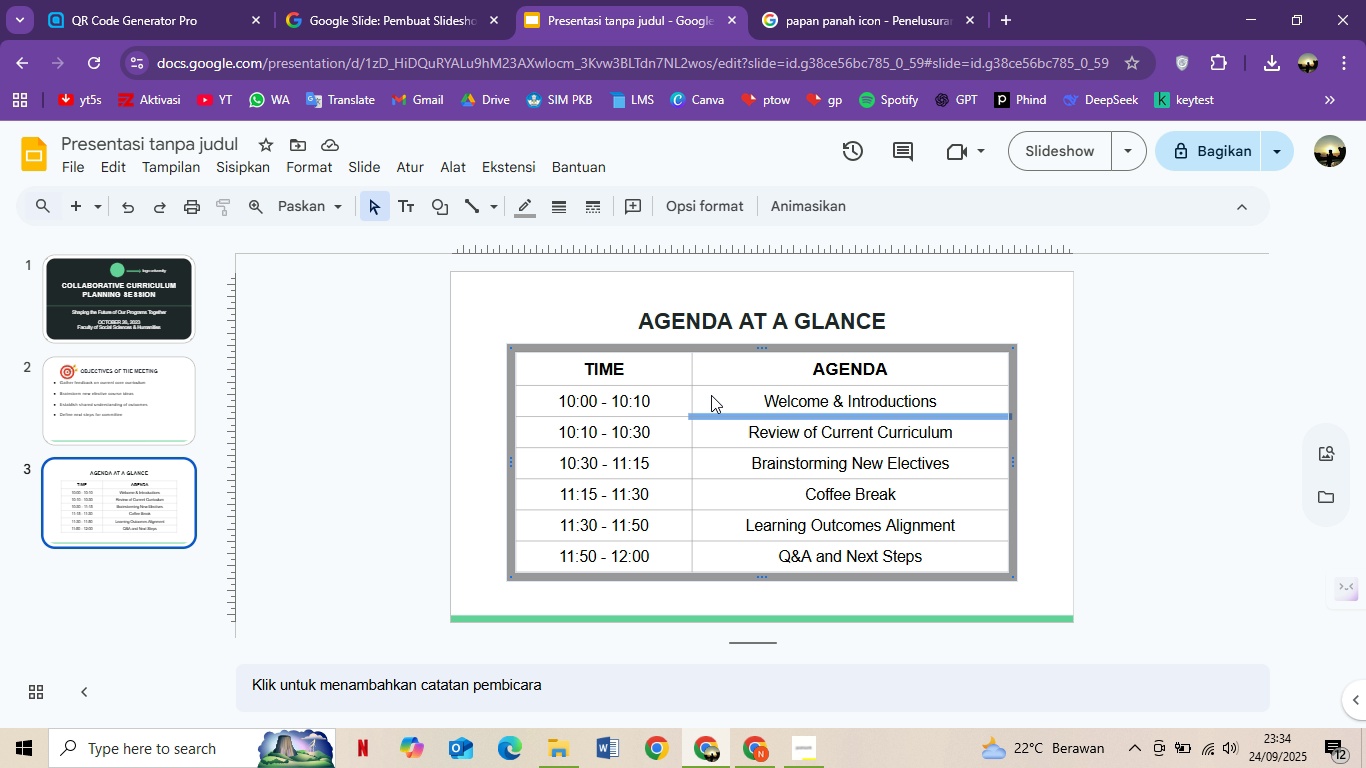 
left_click([710, 395])
 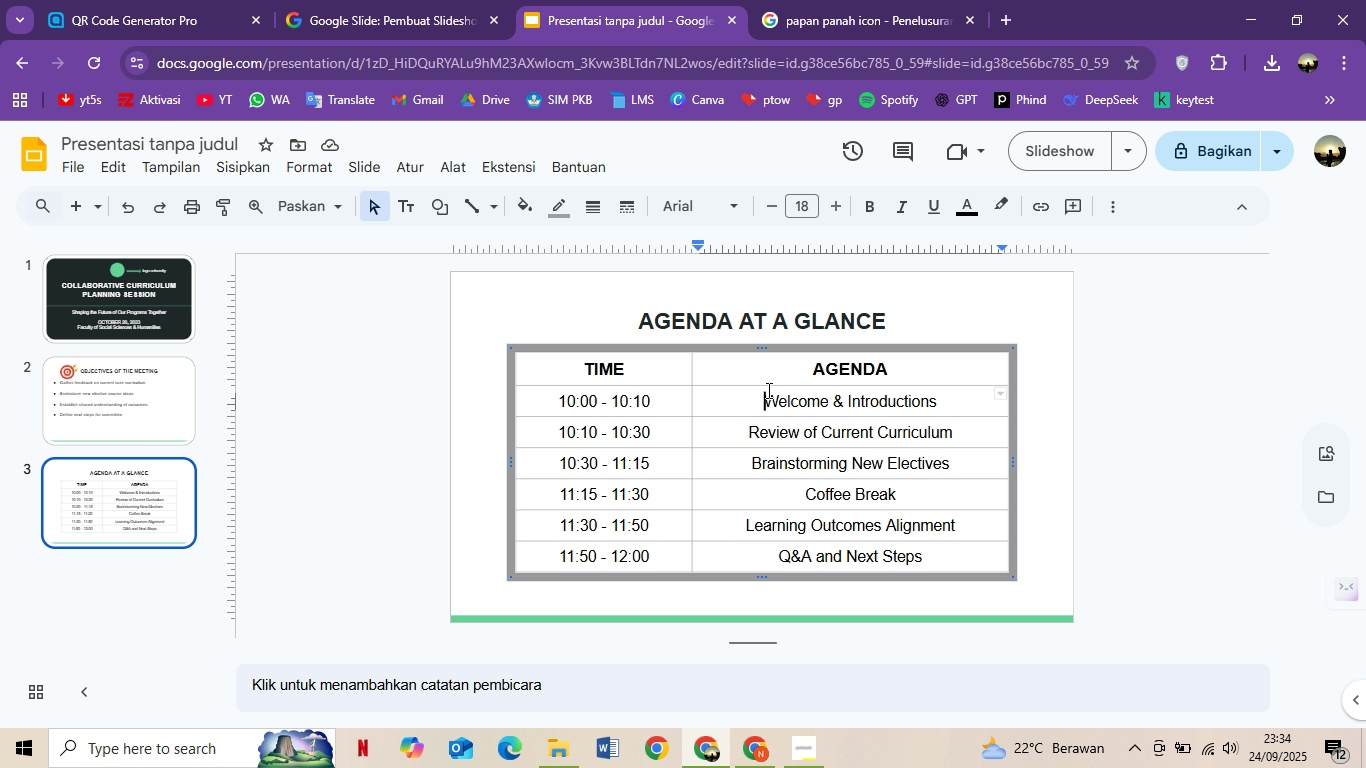 
left_click_drag(start_coordinate=[766, 392], to_coordinate=[911, 550])
 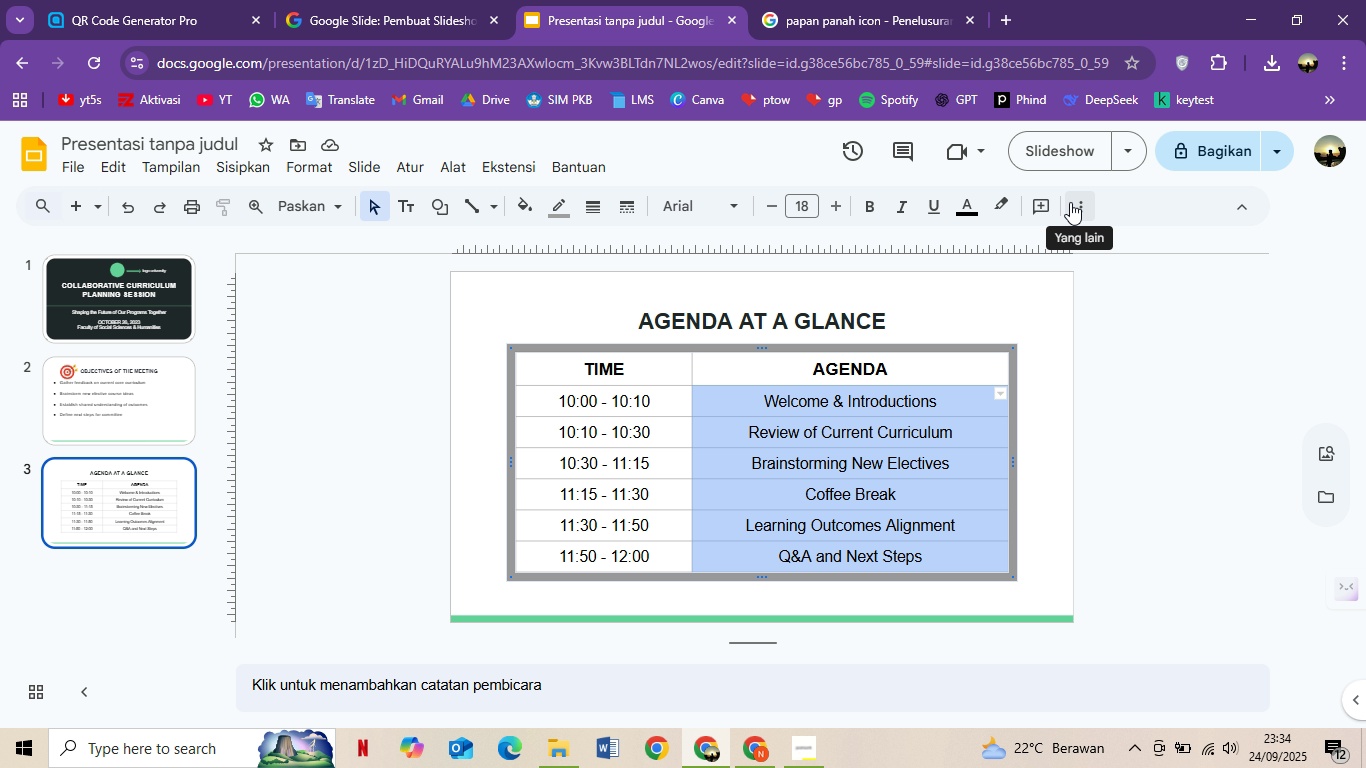 
left_click([1077, 205])
 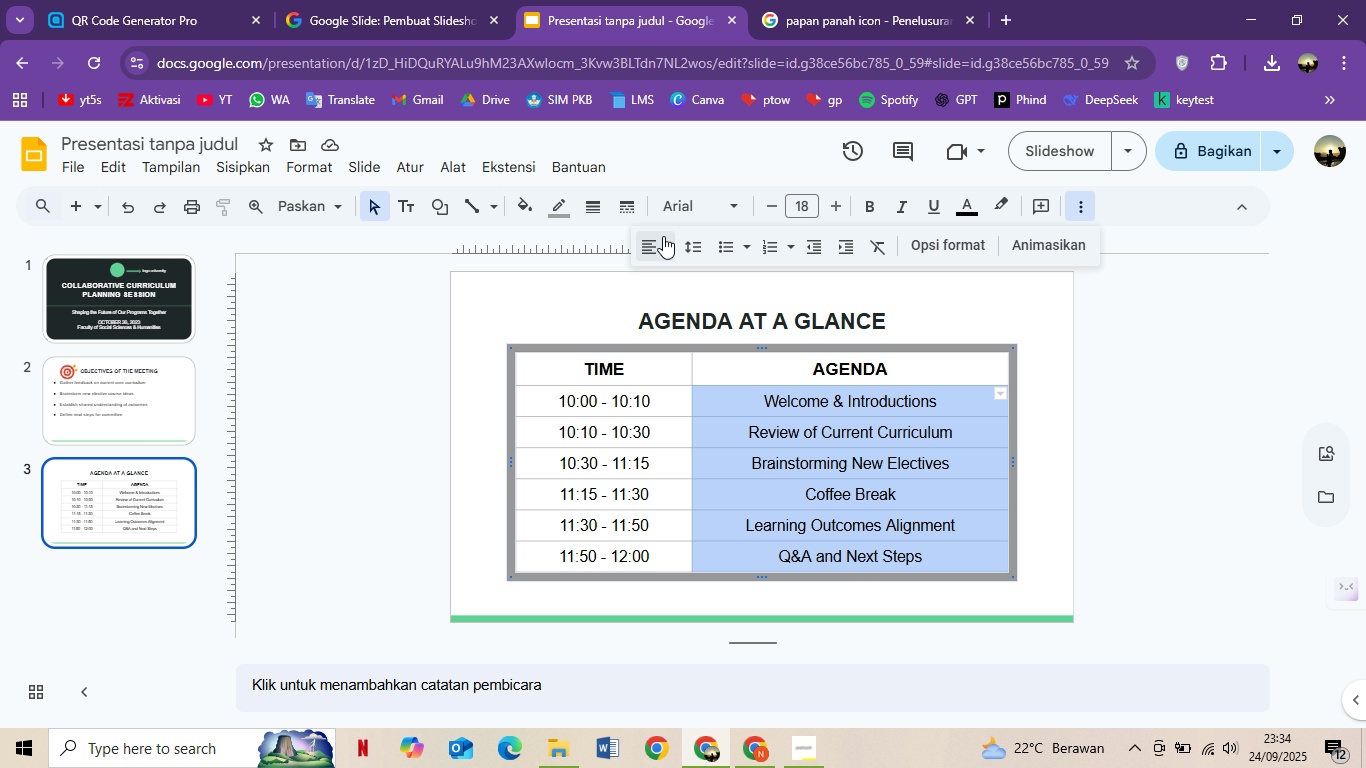 
left_click([662, 236])
 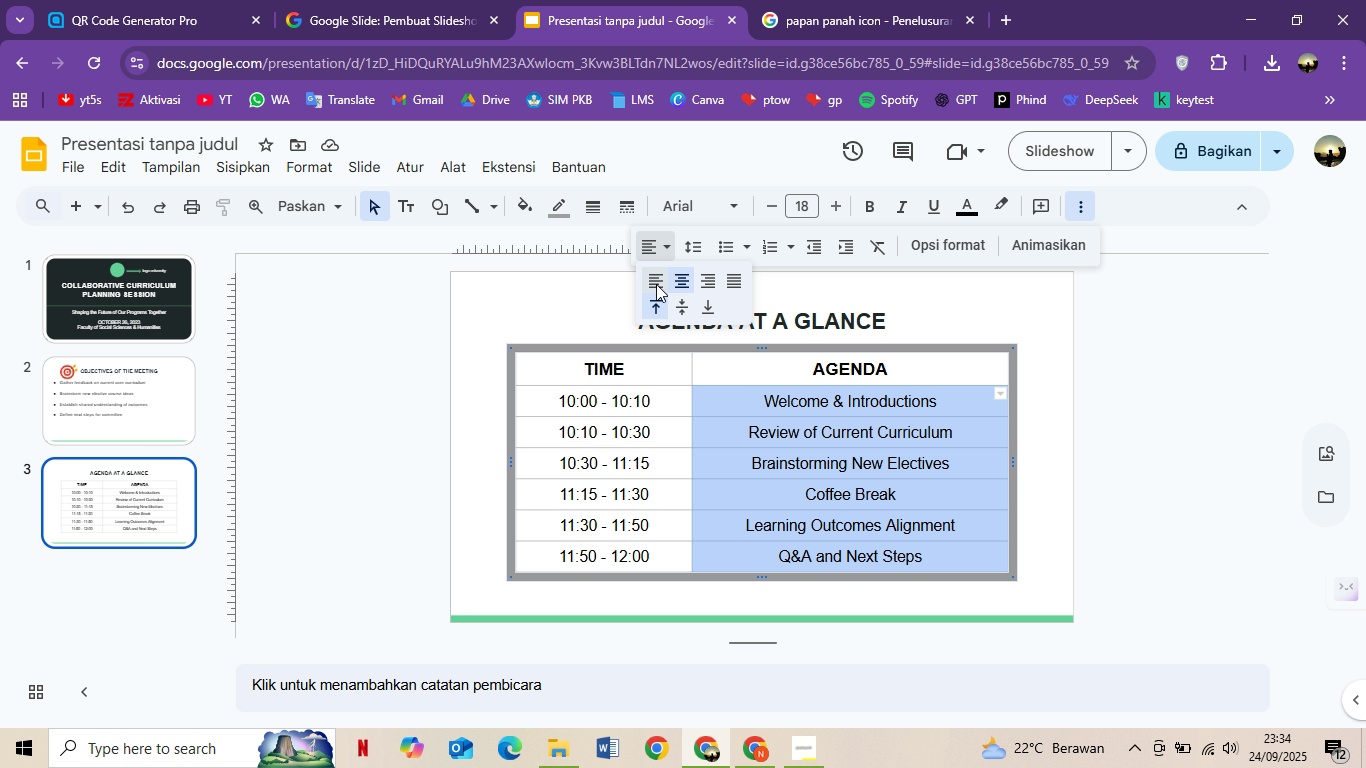 
left_click([656, 284])
 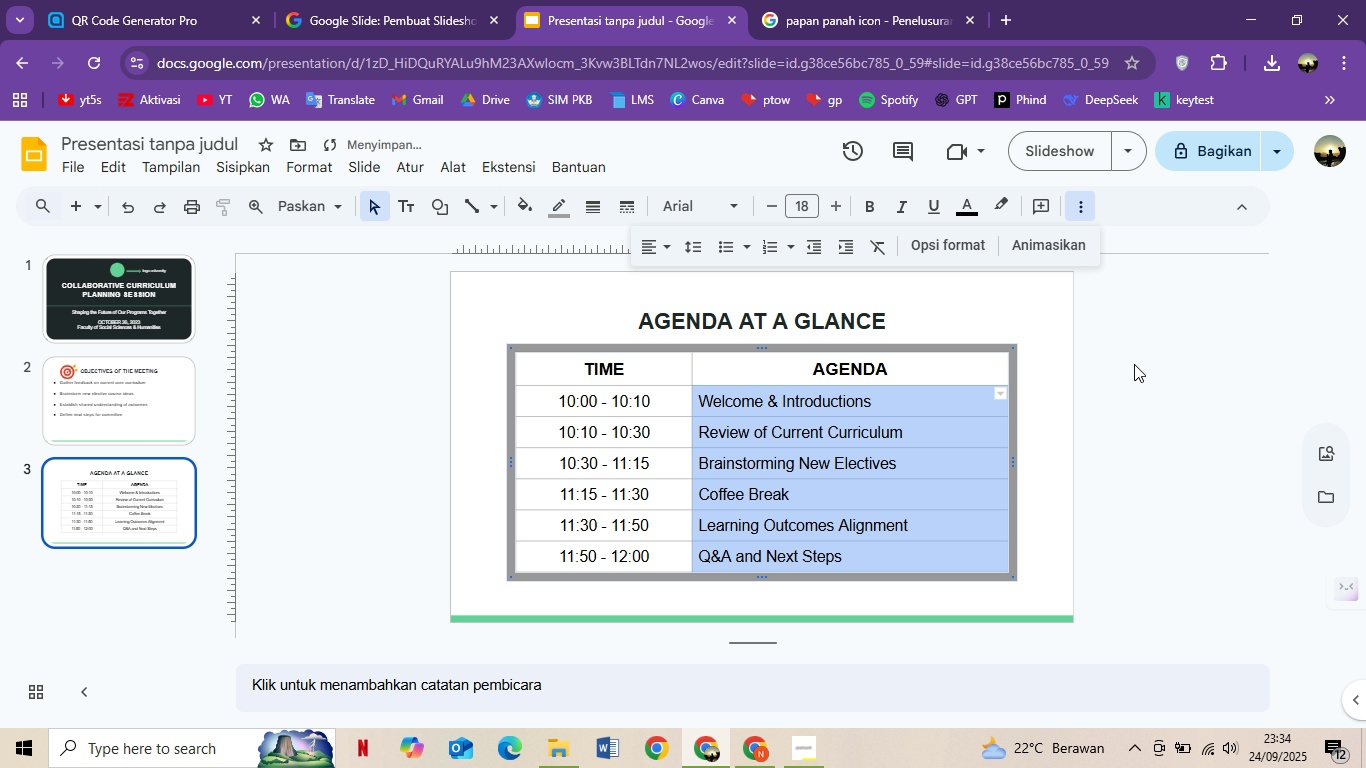 
left_click([1136, 358])
 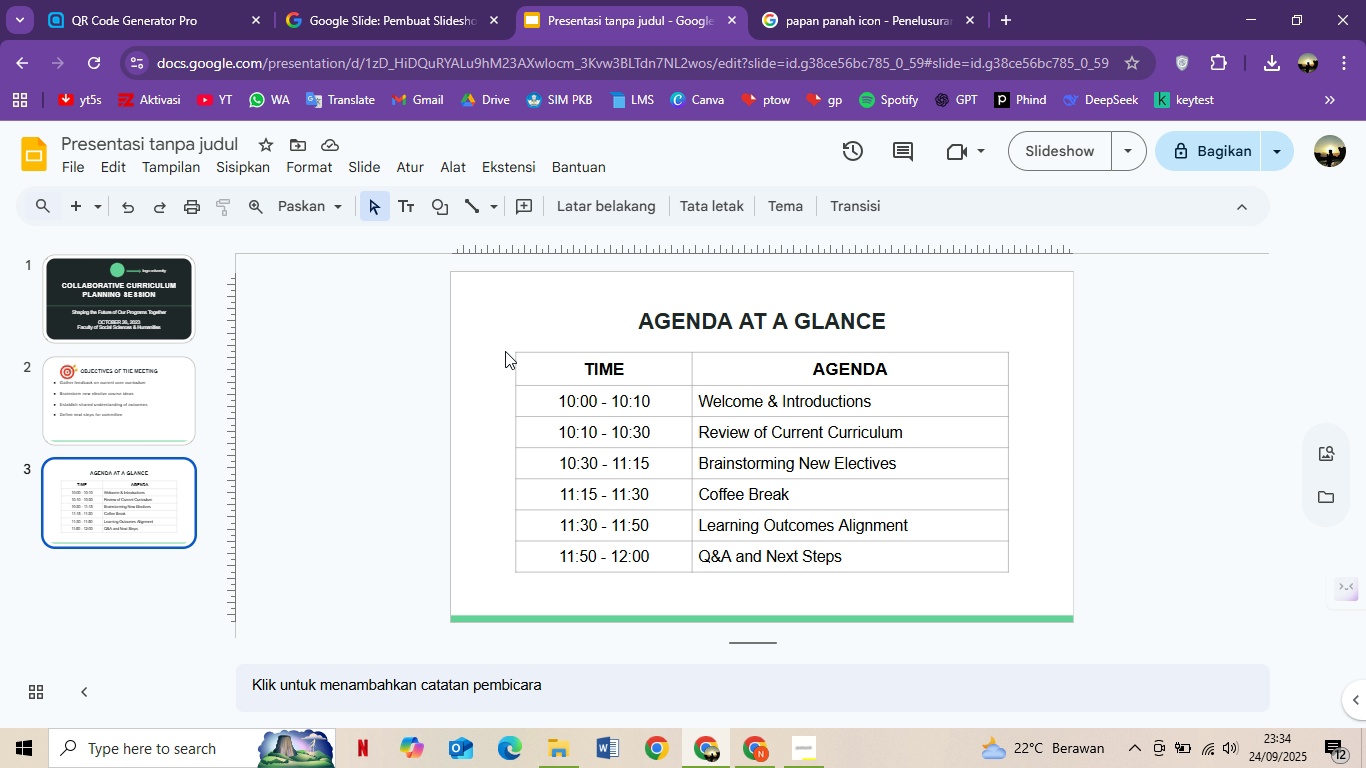 
wait(7.99)
 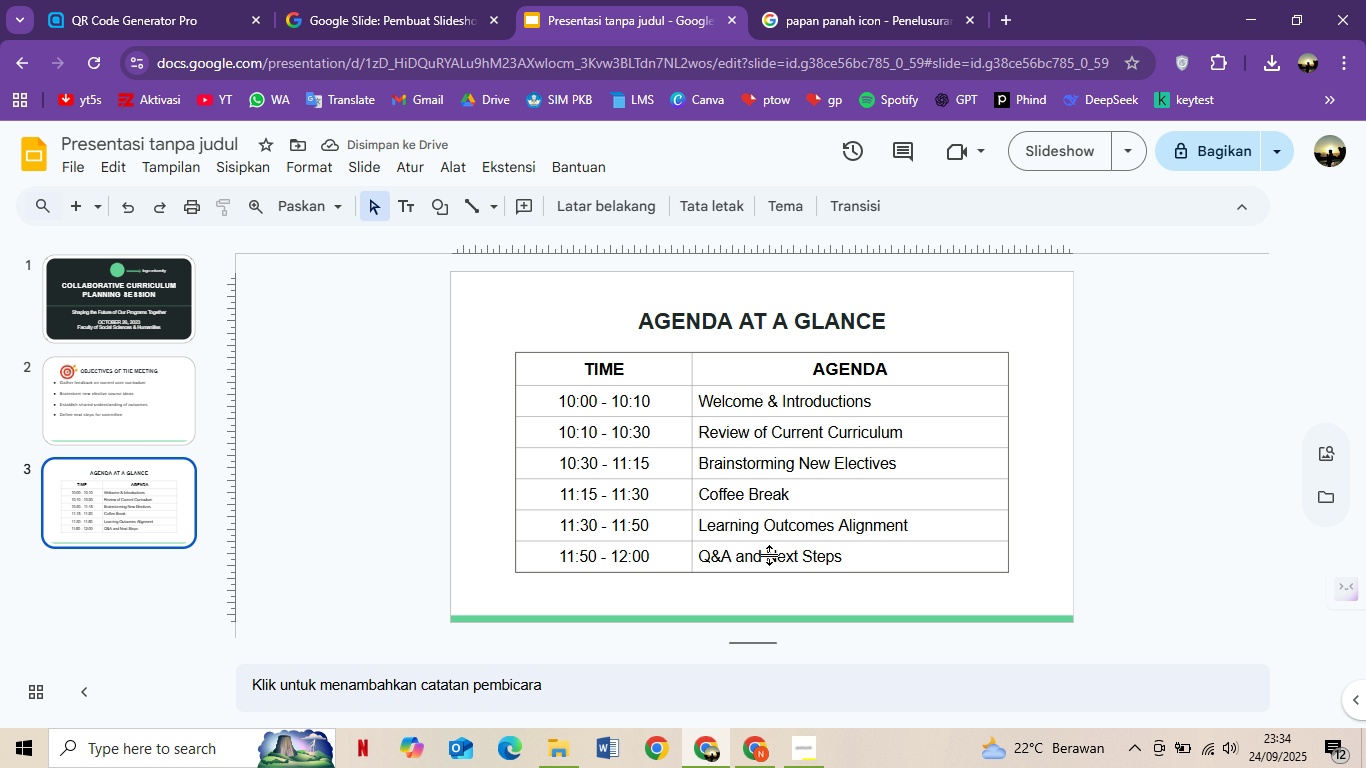 
left_click([886, 12])
 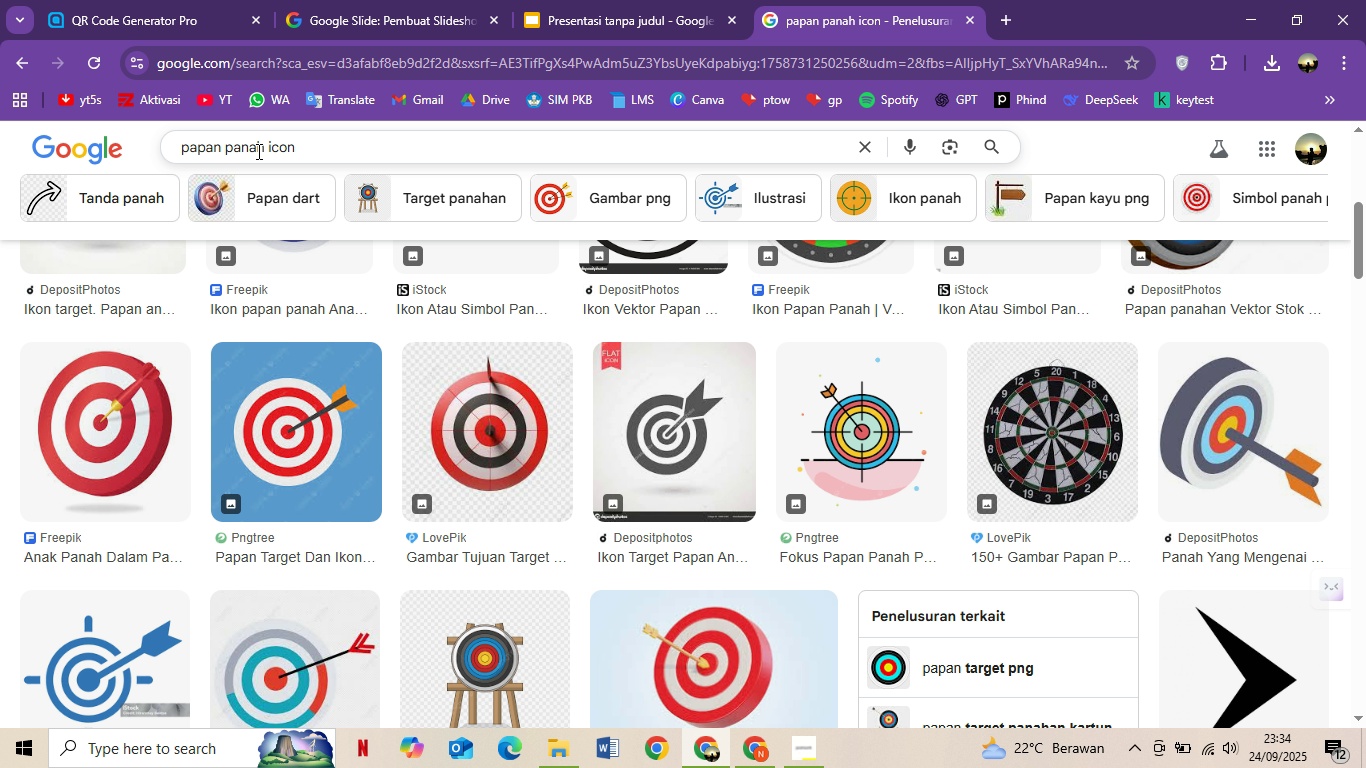 
left_click_drag(start_coordinate=[262, 144], to_coordinate=[180, 150])
 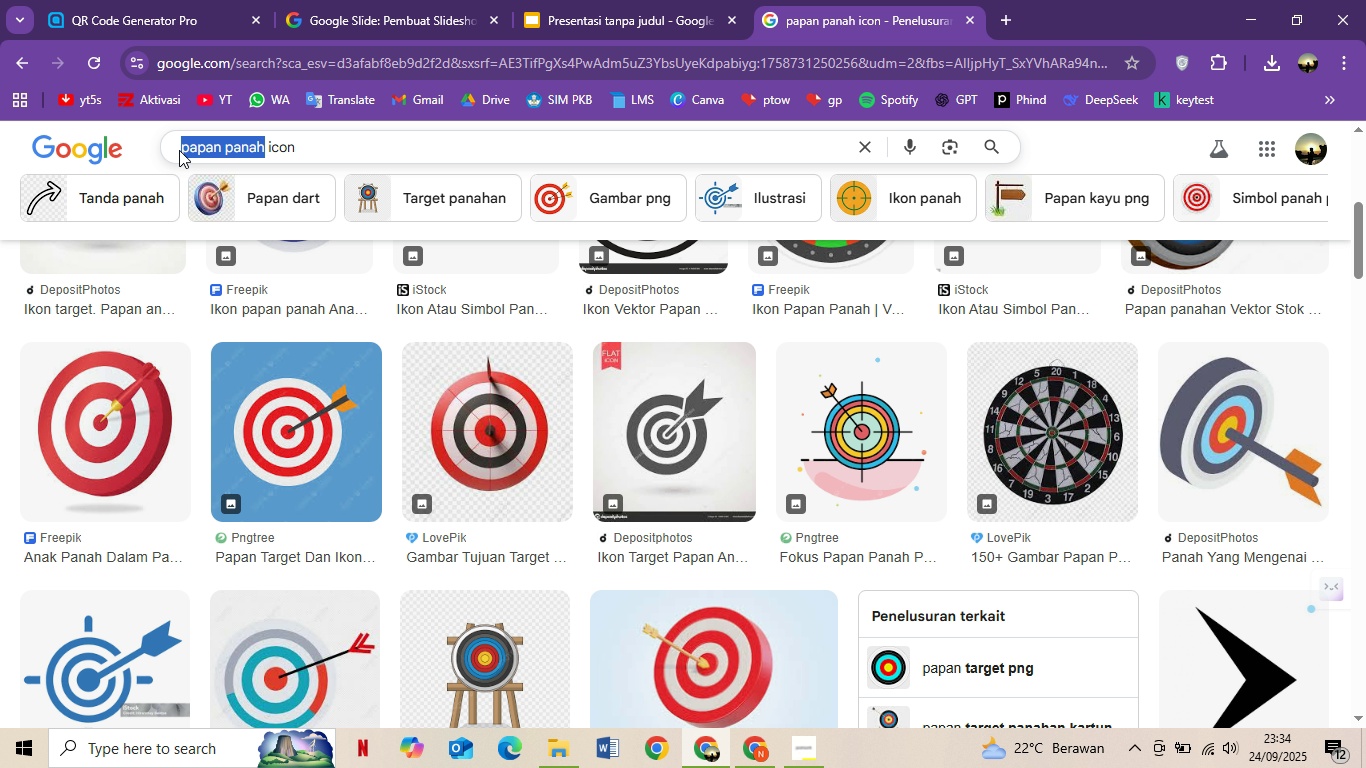 
type(paper)
 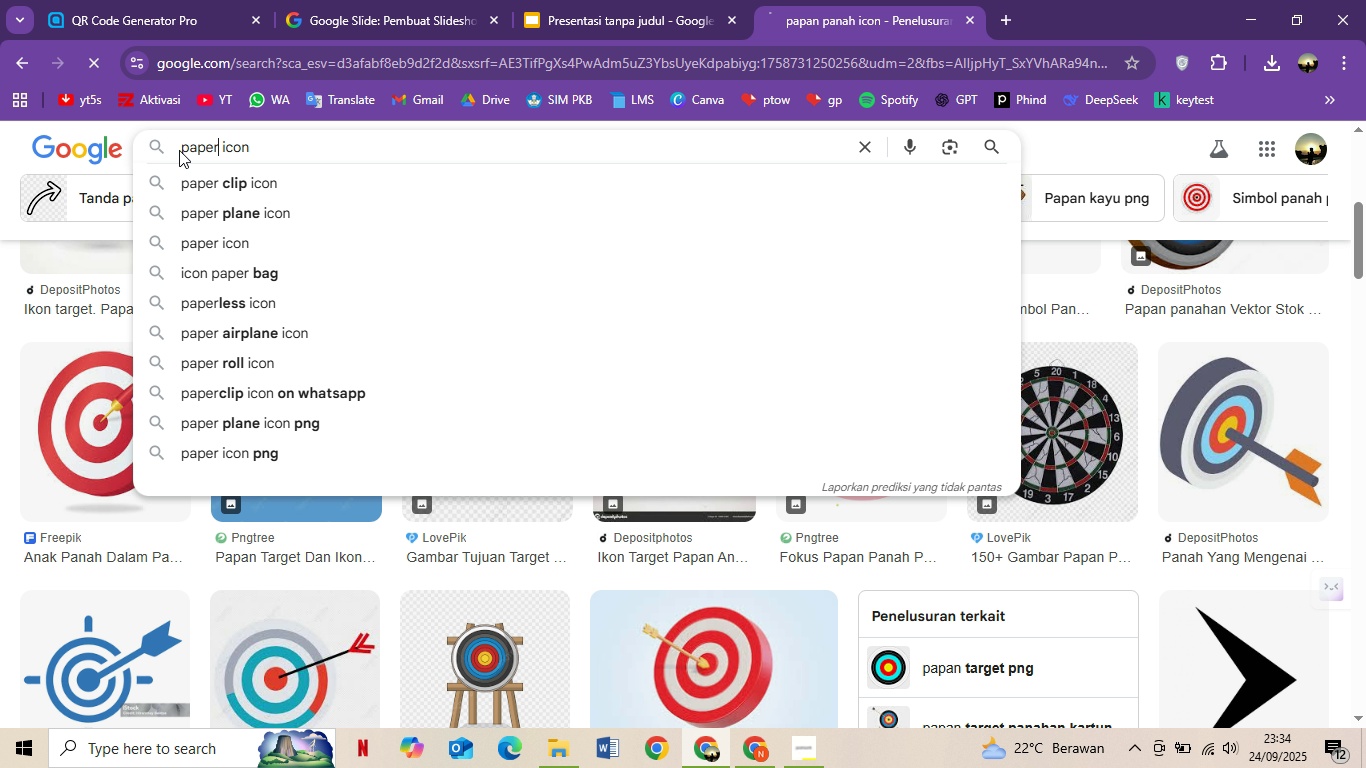 
key(Enter)
 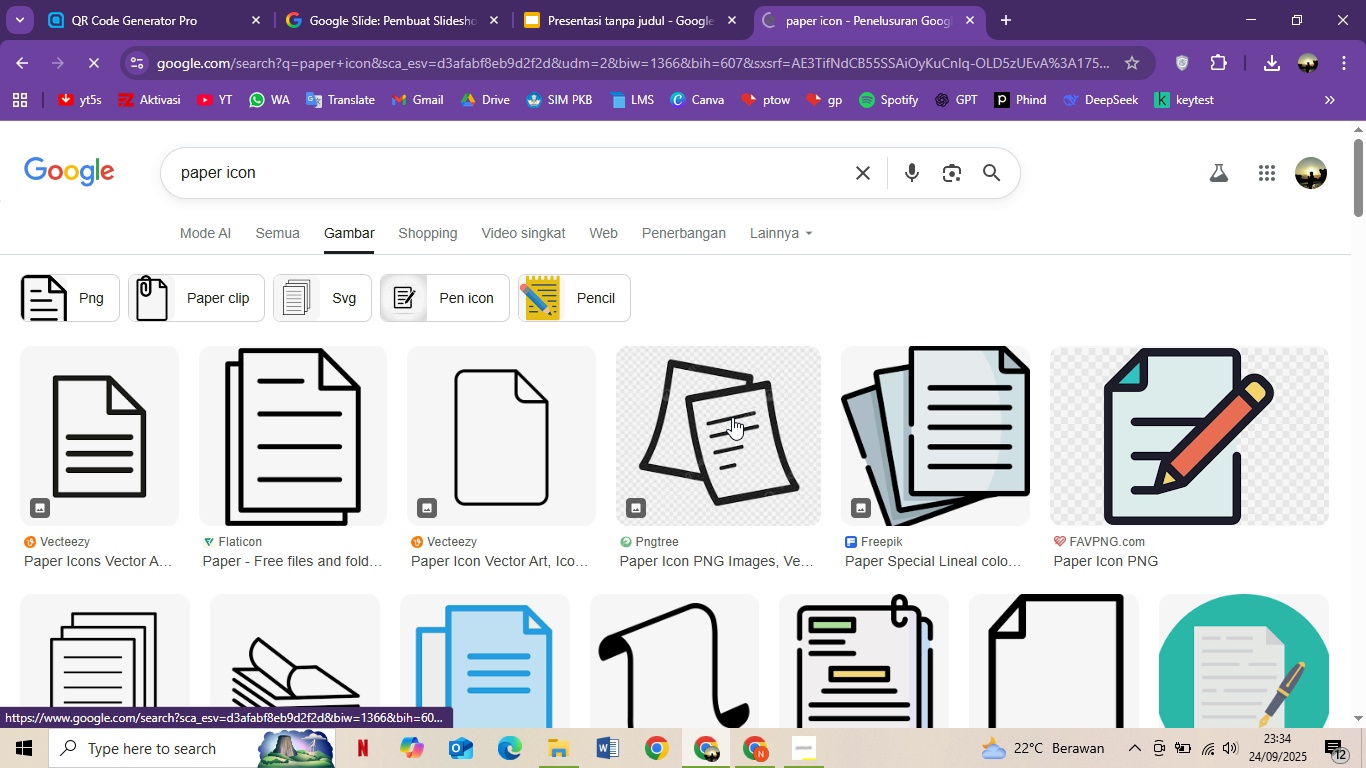 
scroll: coordinate [1233, 451], scroll_direction: down, amount: 1.0
 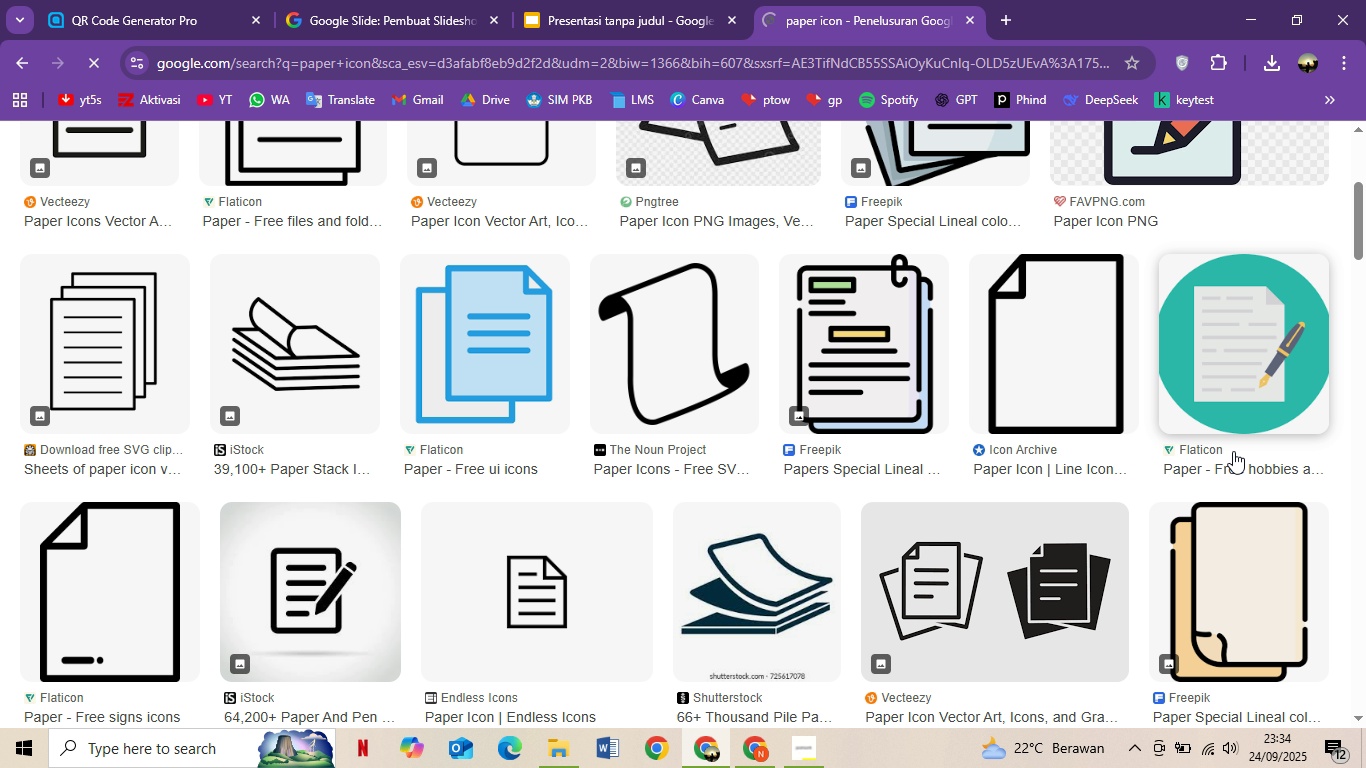 
scroll: coordinate [798, 513], scroll_direction: none, amount: 0.0
 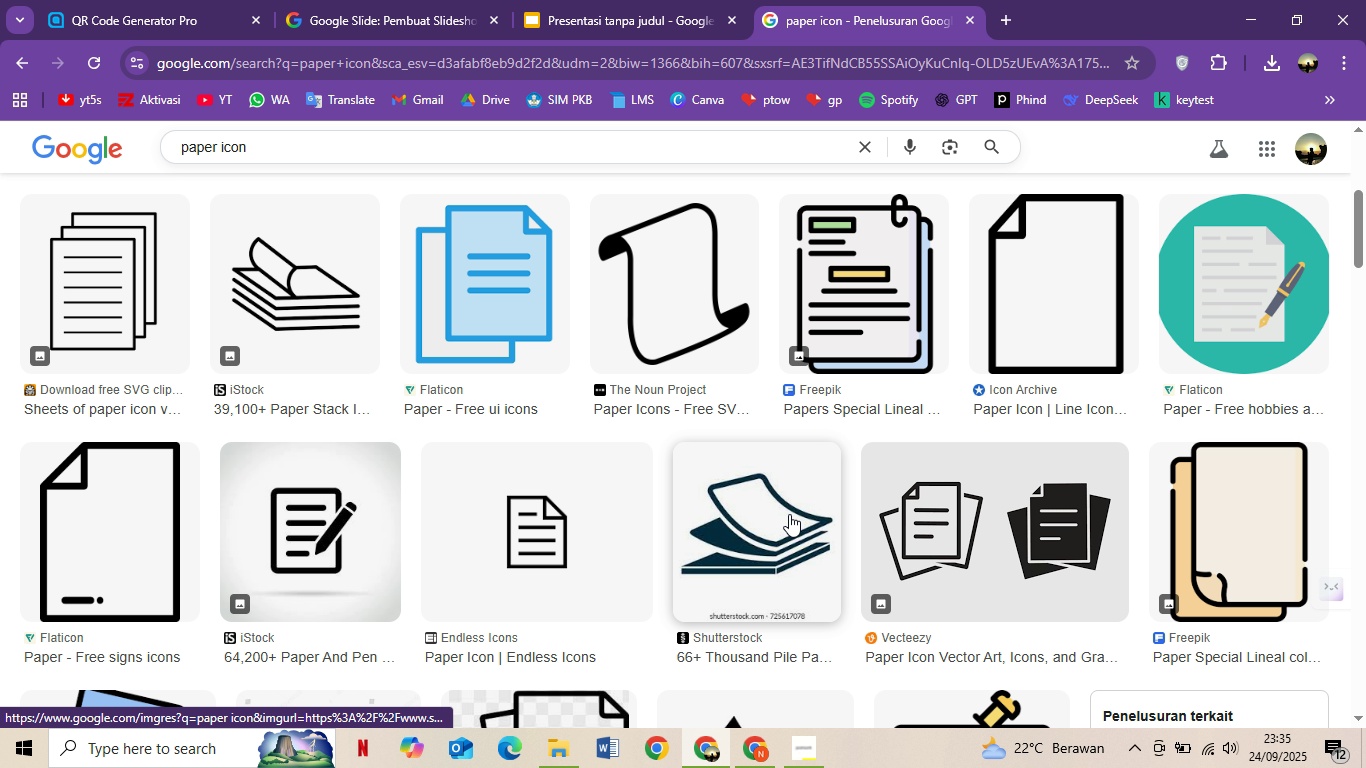 
scroll: coordinate [771, 471], scroll_direction: down, amount: 6.0
 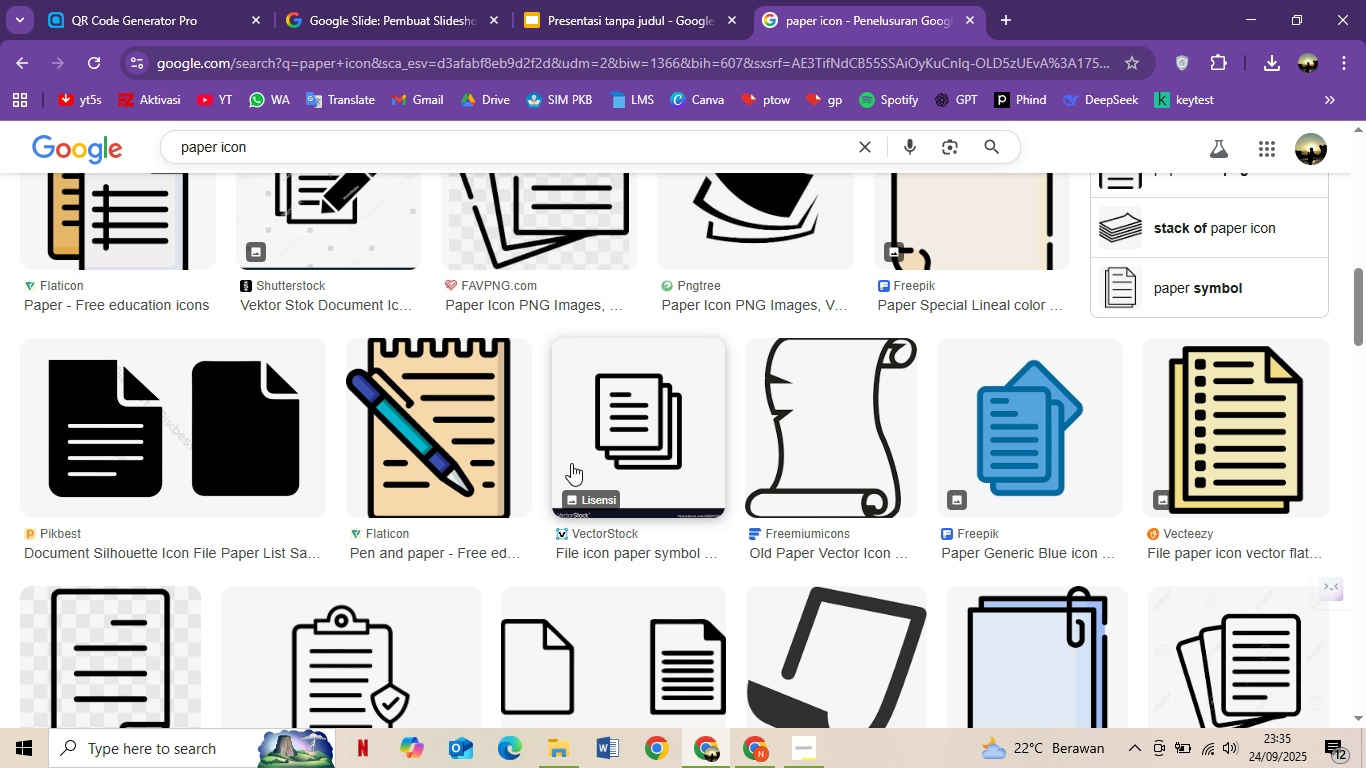 
mouse_move([459, 409])
 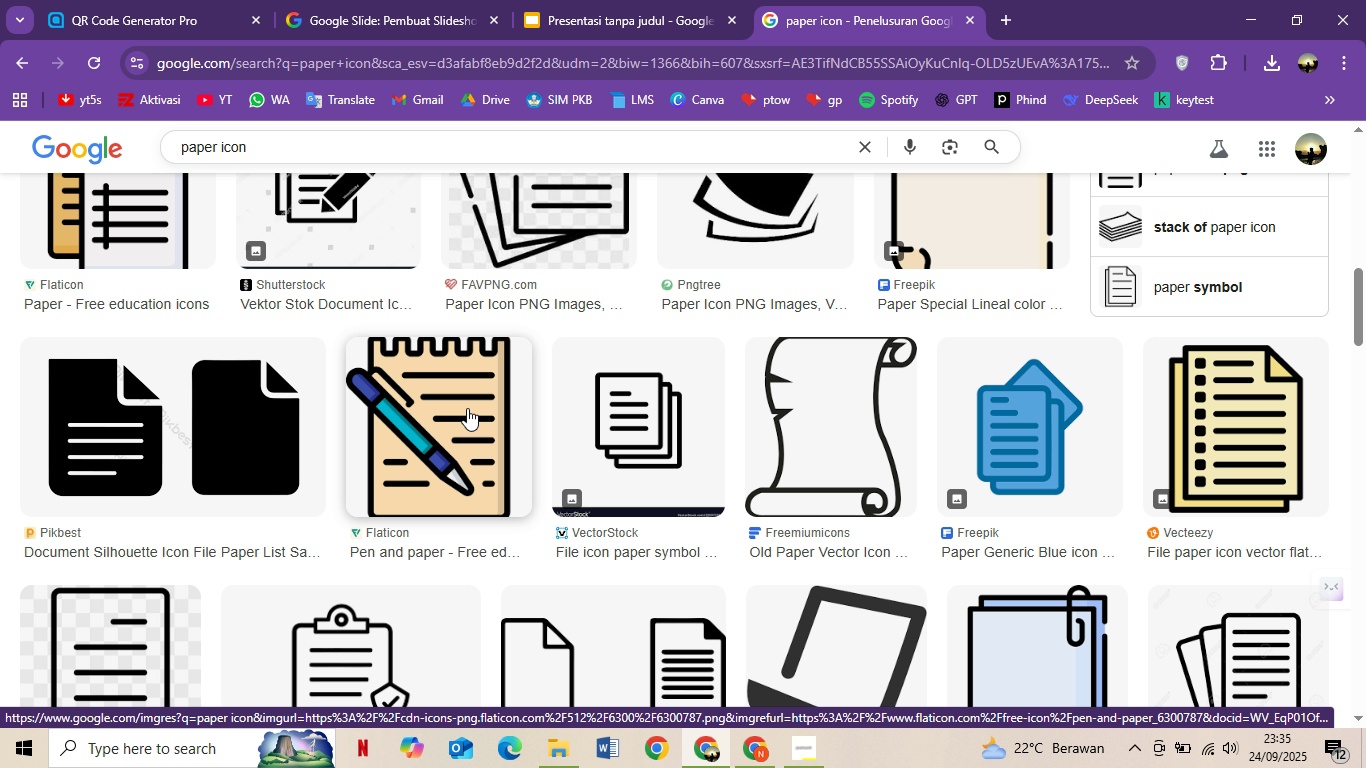 
scroll: coordinate [566, 389], scroll_direction: down, amount: 5.0
 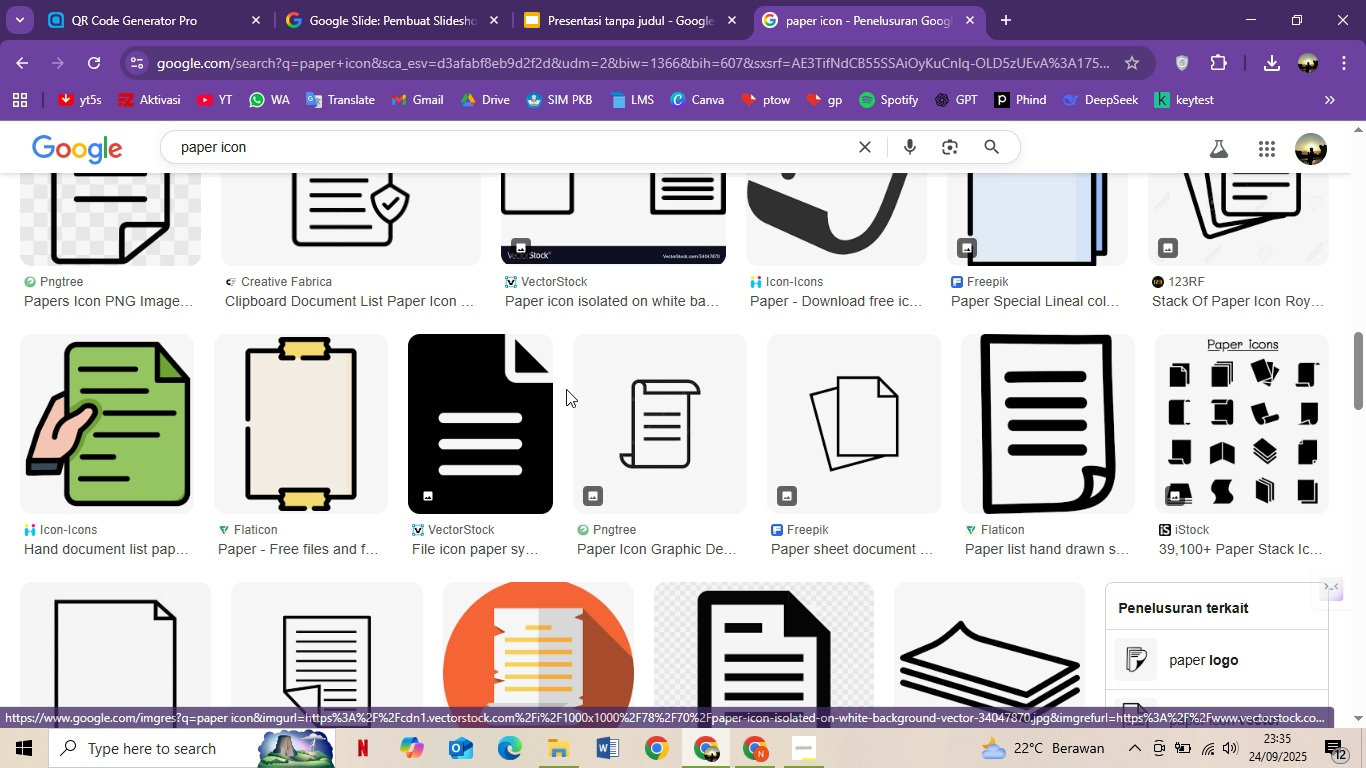 
scroll: coordinate [566, 389], scroll_direction: none, amount: 0.0
 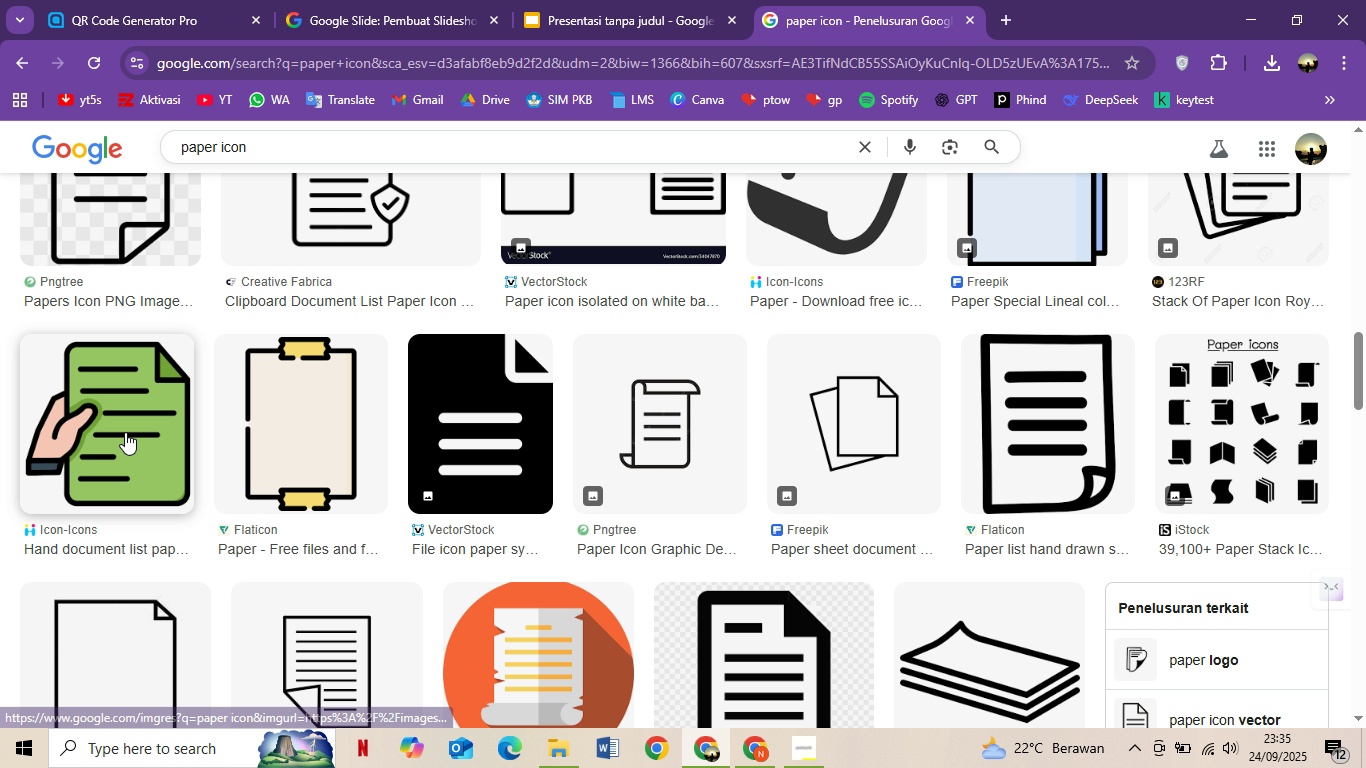 
right_click([125, 432])
 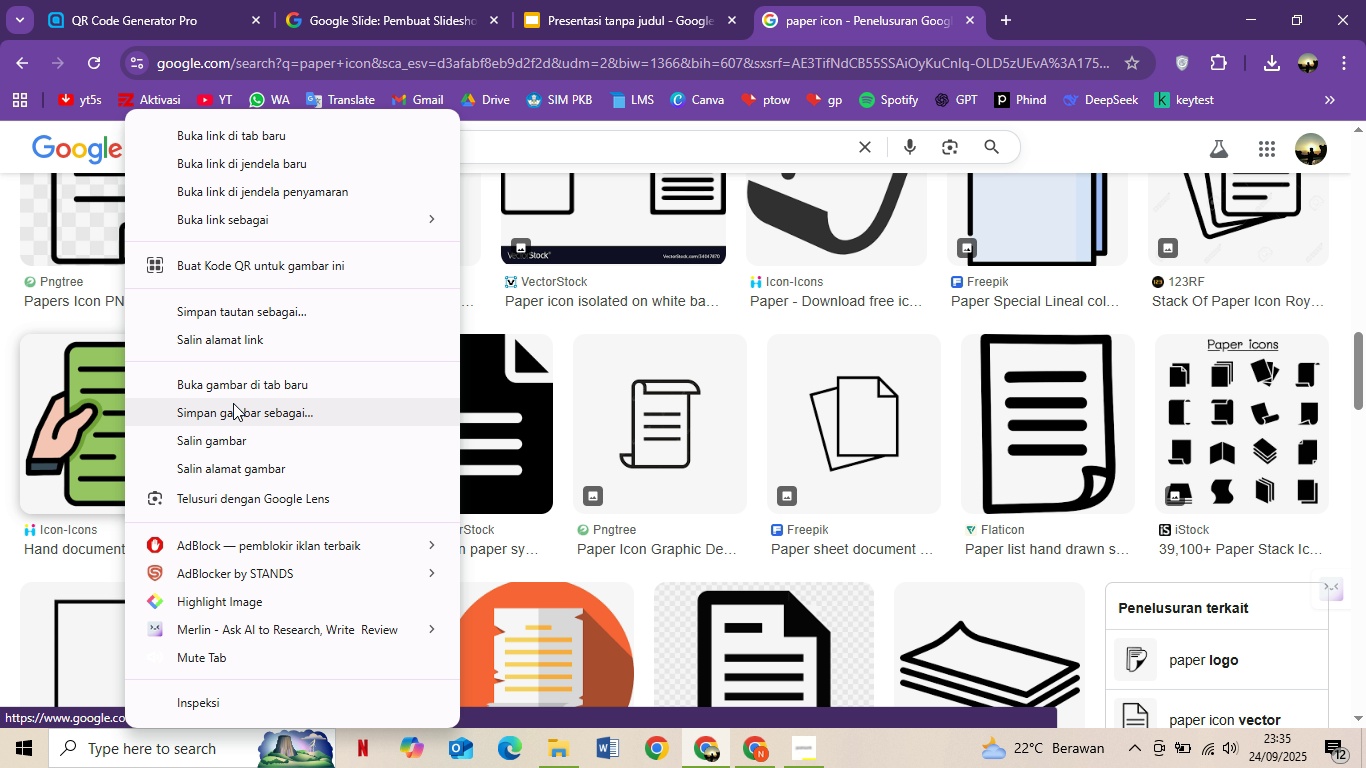 
left_click([233, 404])
 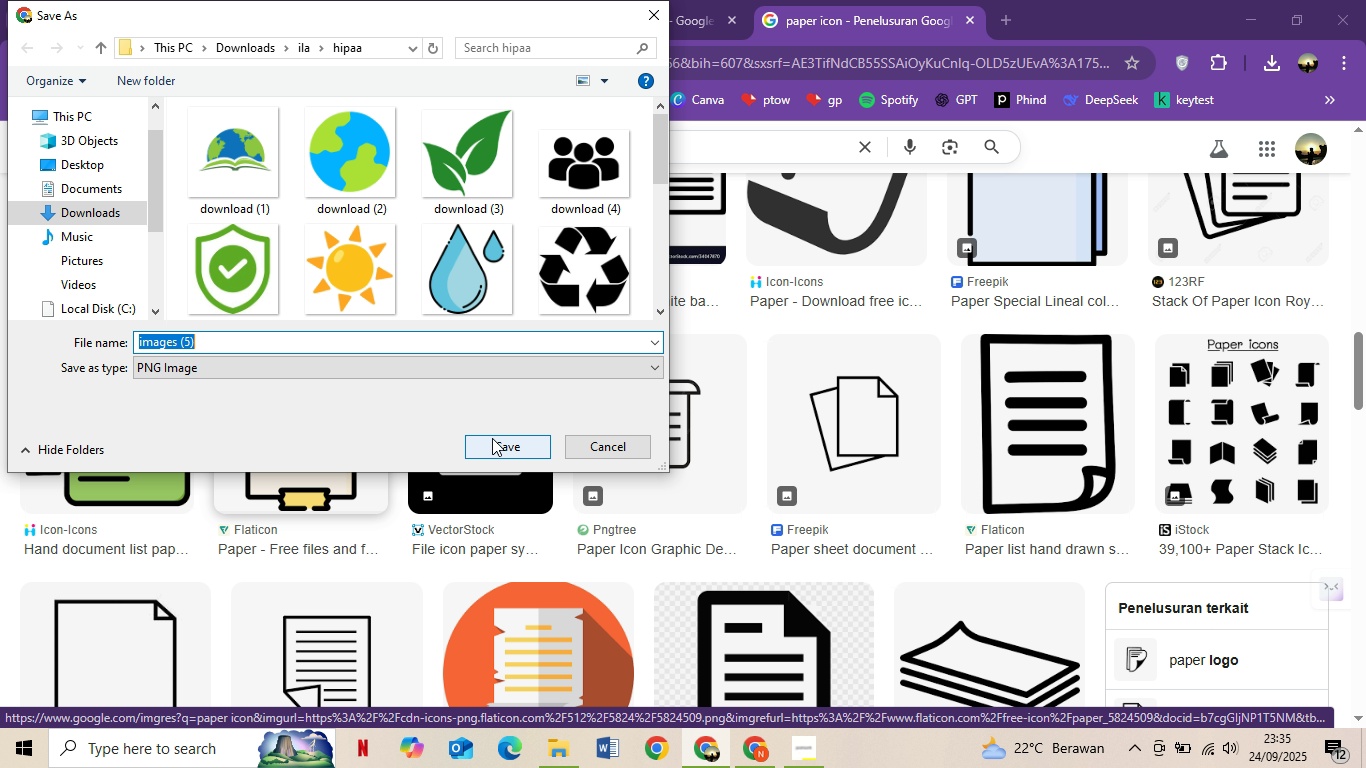 
left_click([499, 450])
 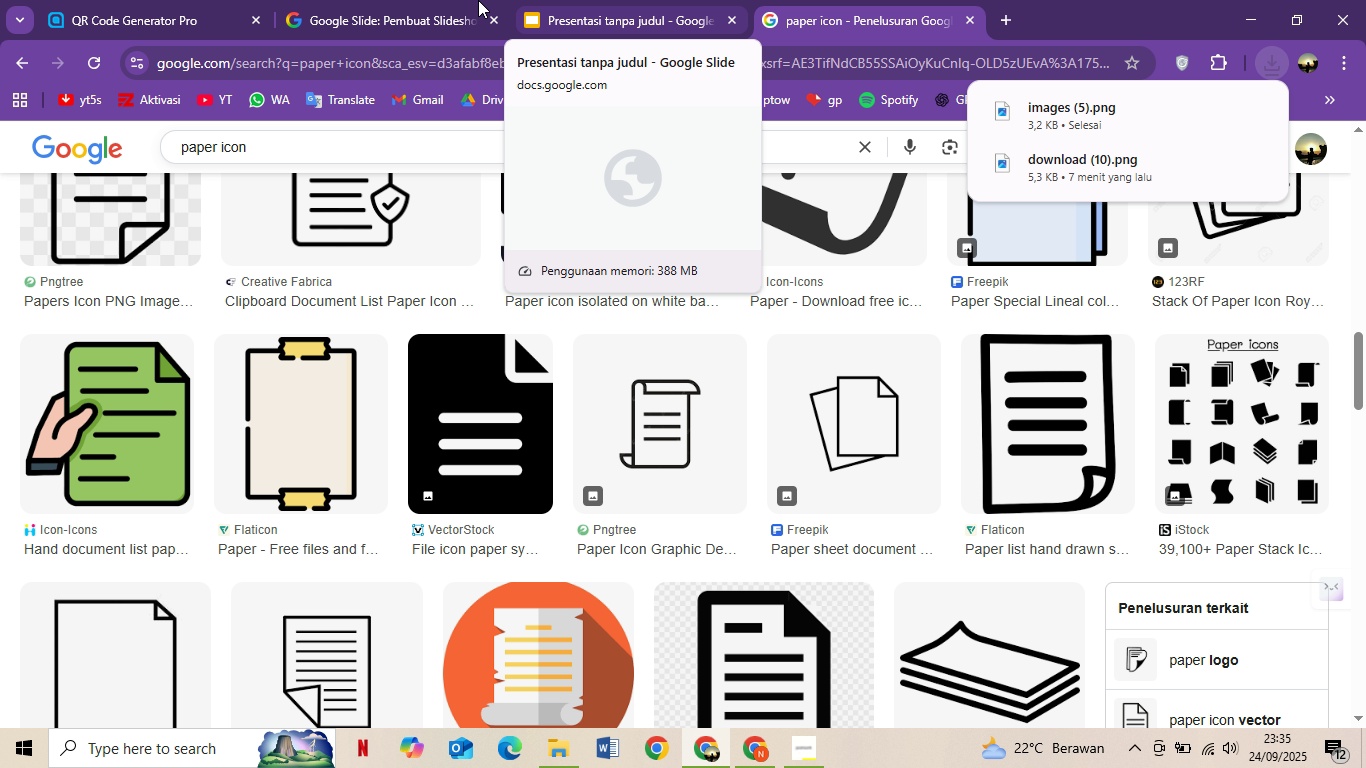 
left_click([667, 5])
 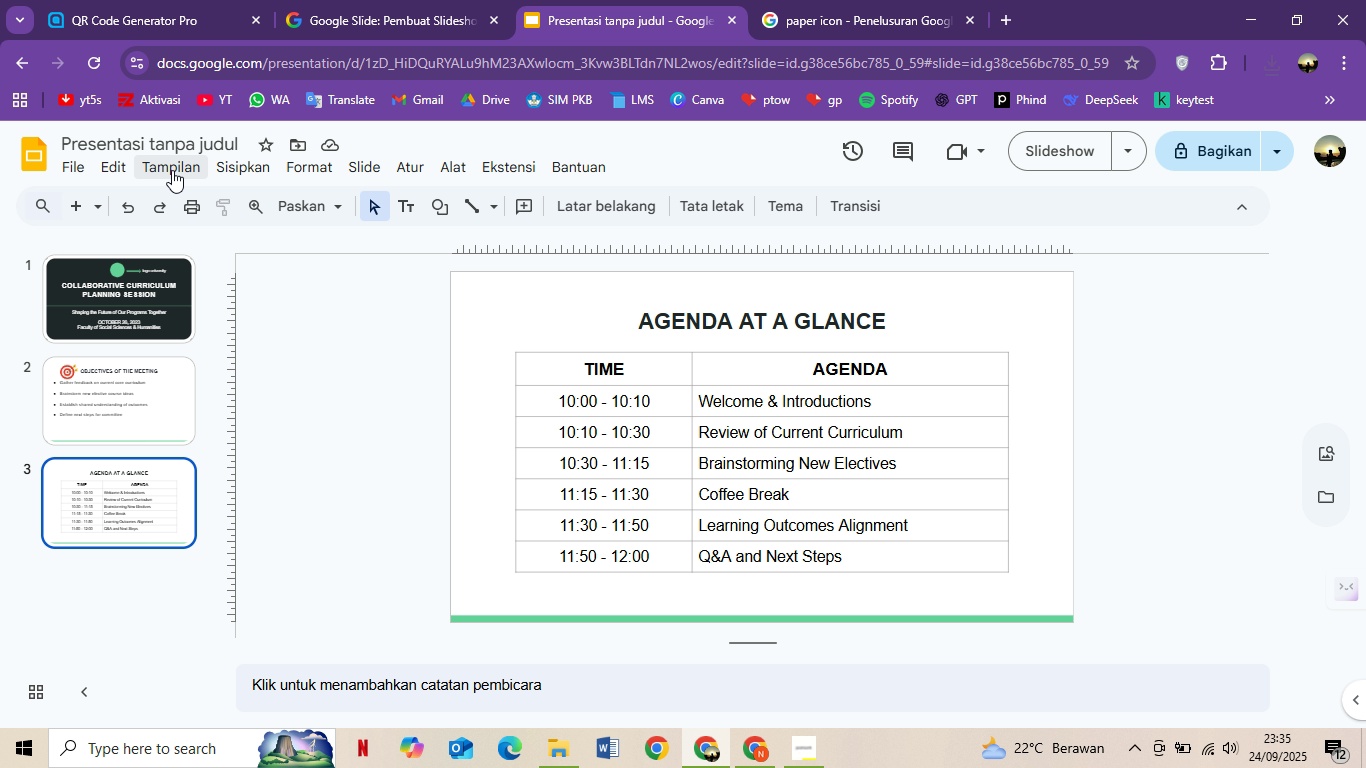 
left_click([231, 161])
 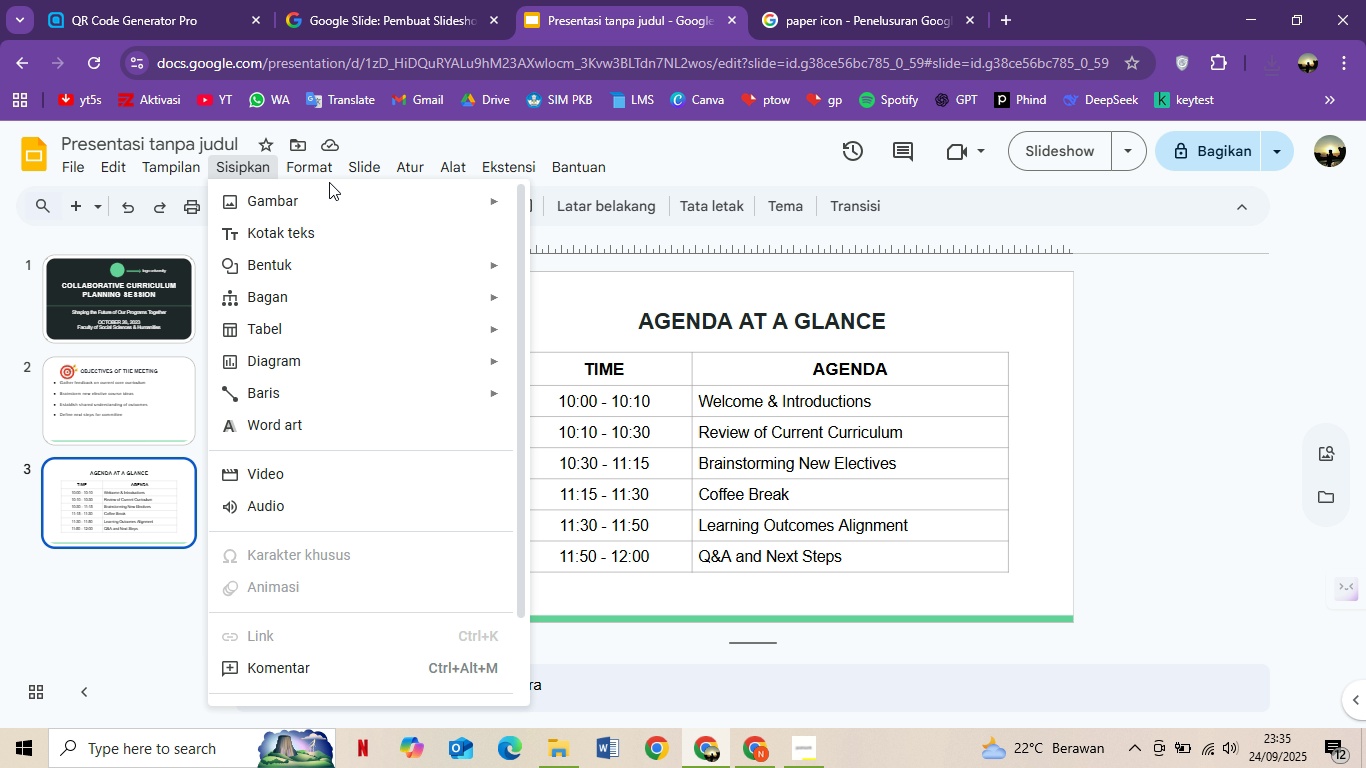 
mouse_move([350, 199])
 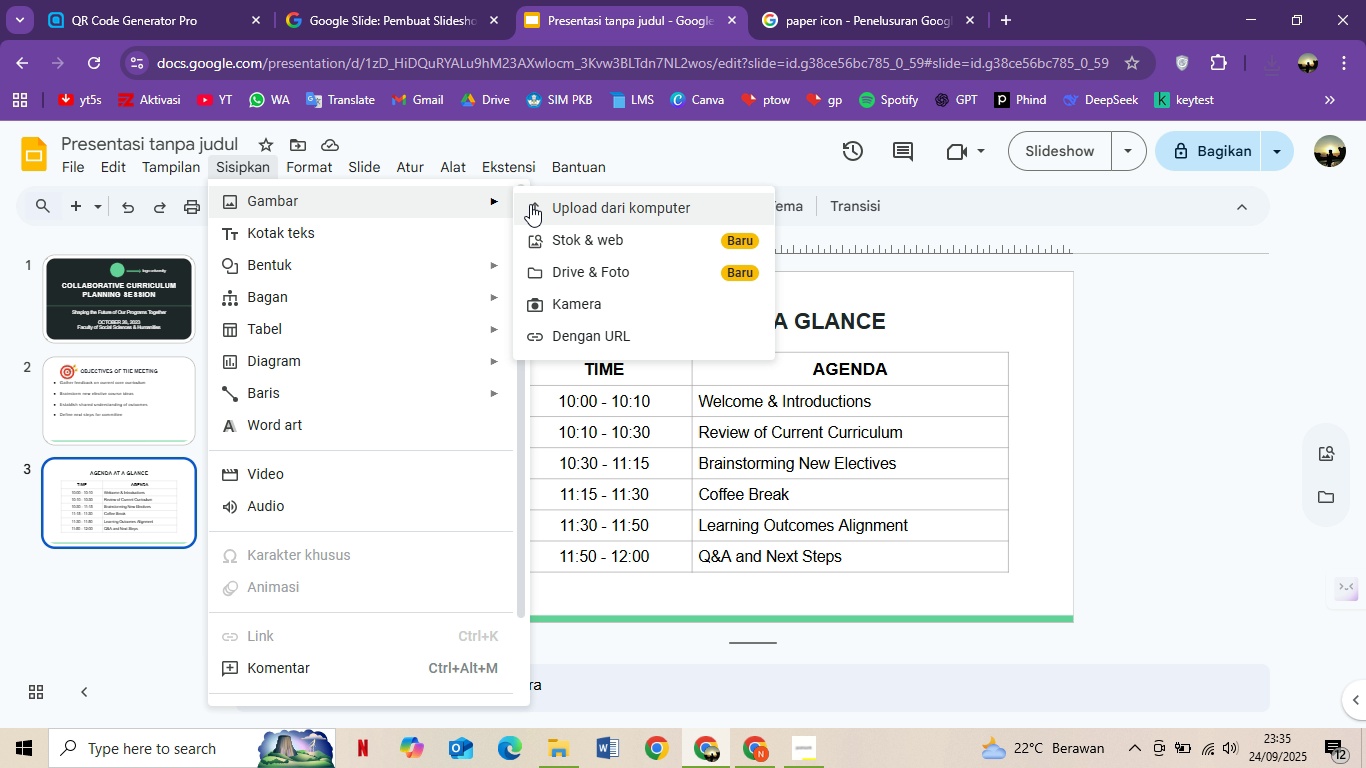 
left_click([531, 204])
 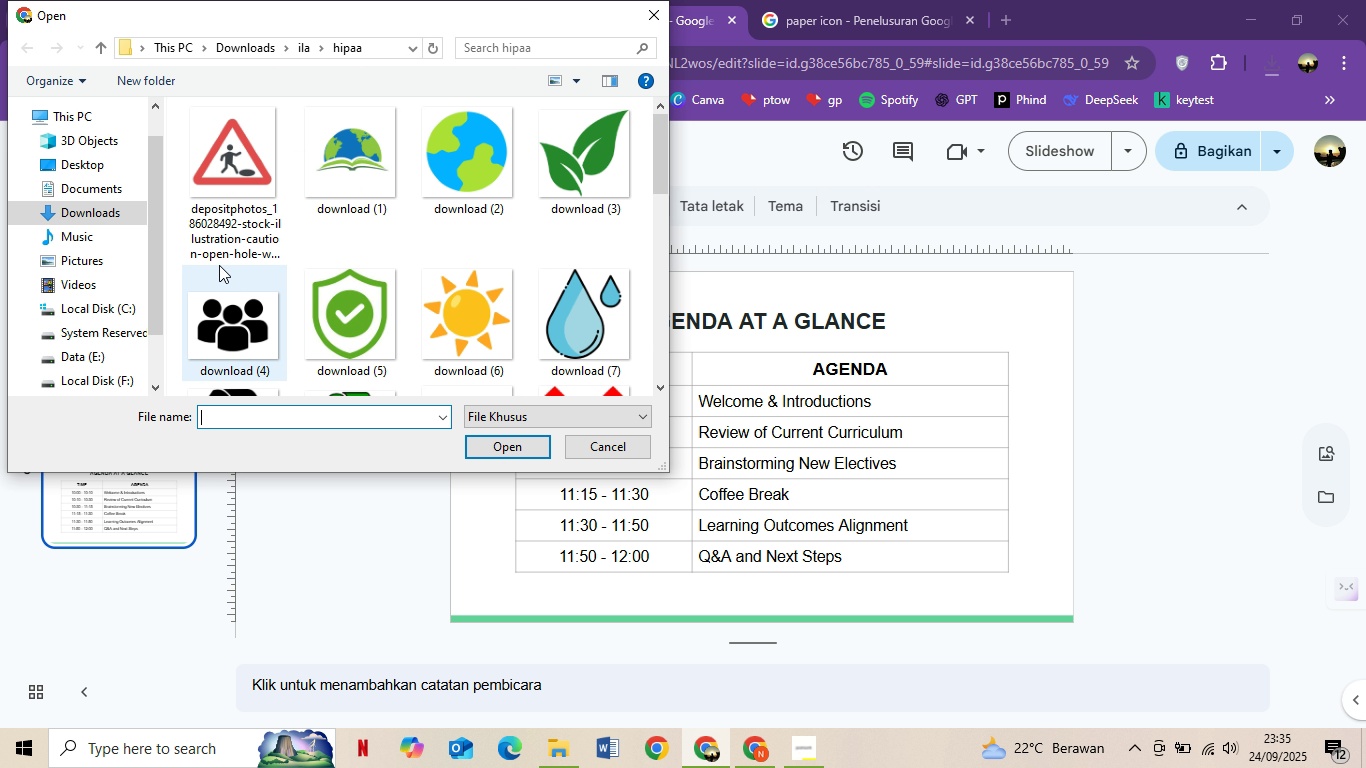 
scroll: coordinate [588, 320], scroll_direction: down, amount: 5.0
 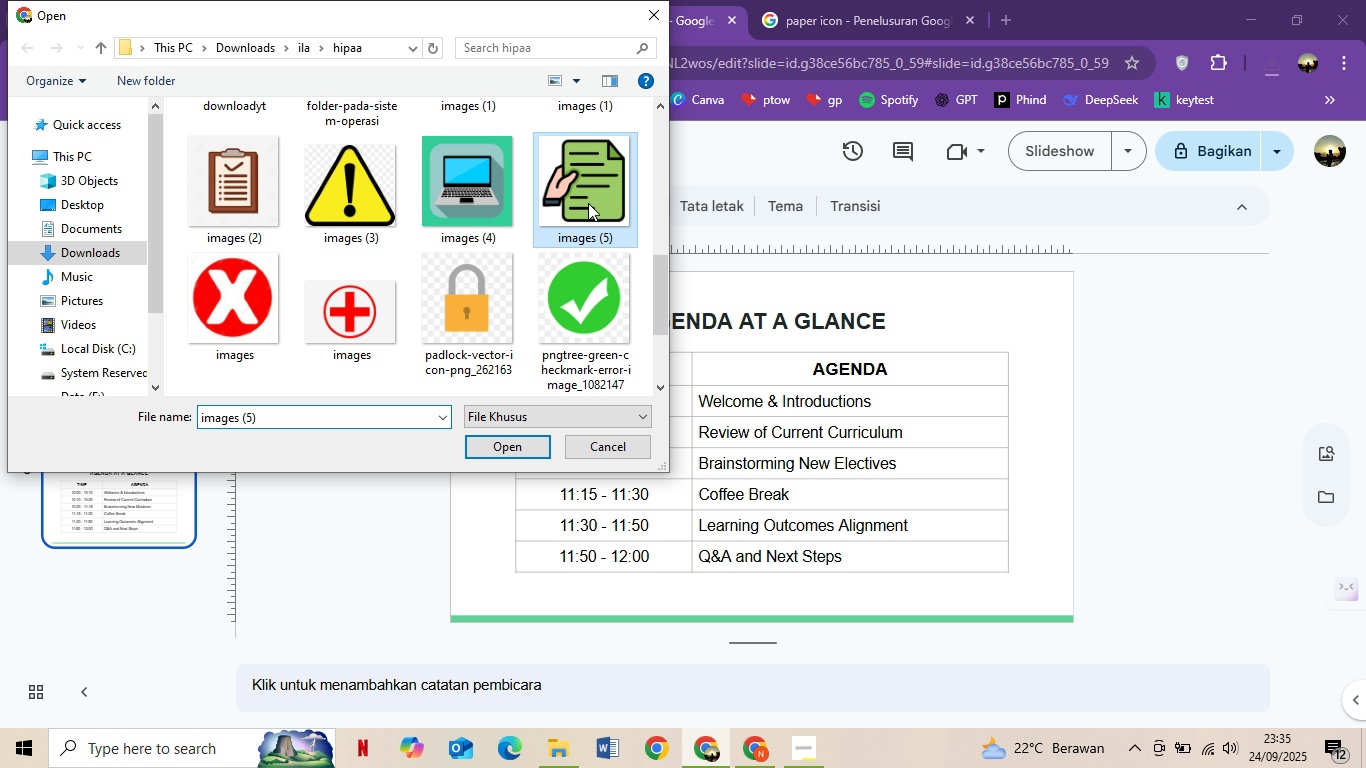 
double_click([588, 203])
 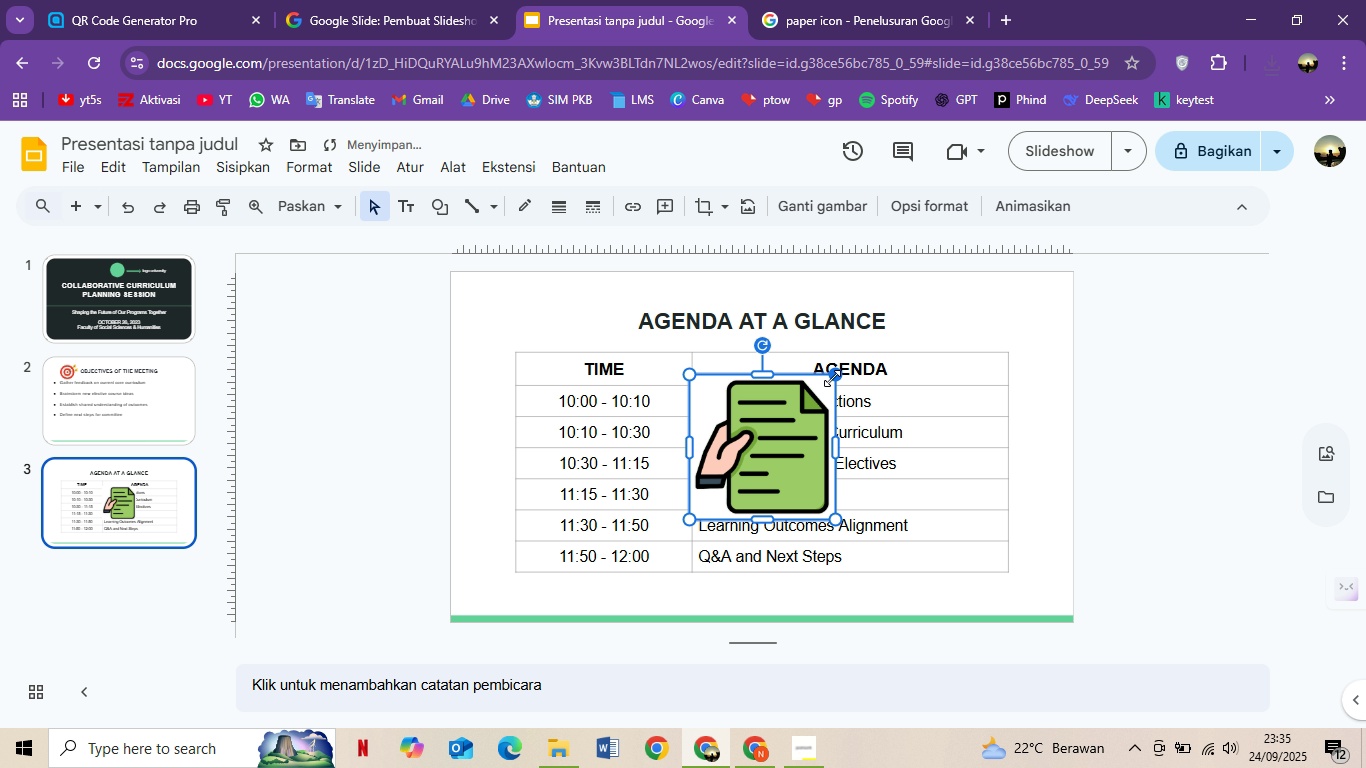 
left_click_drag(start_coordinate=[832, 378], to_coordinate=[755, 436])
 